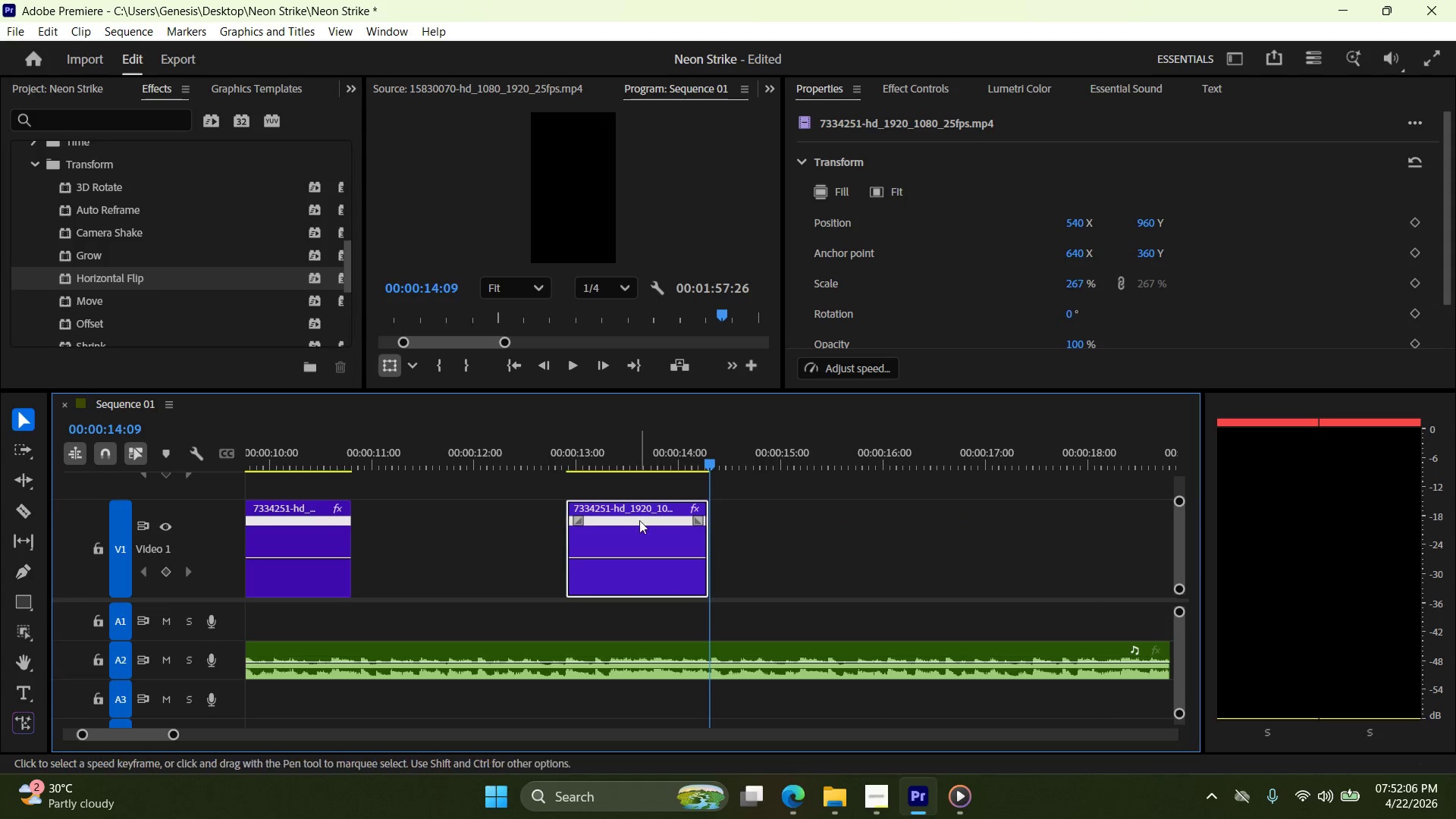 
left_click_drag(start_coordinate=[638, 522], to_coordinate=[425, 510])
 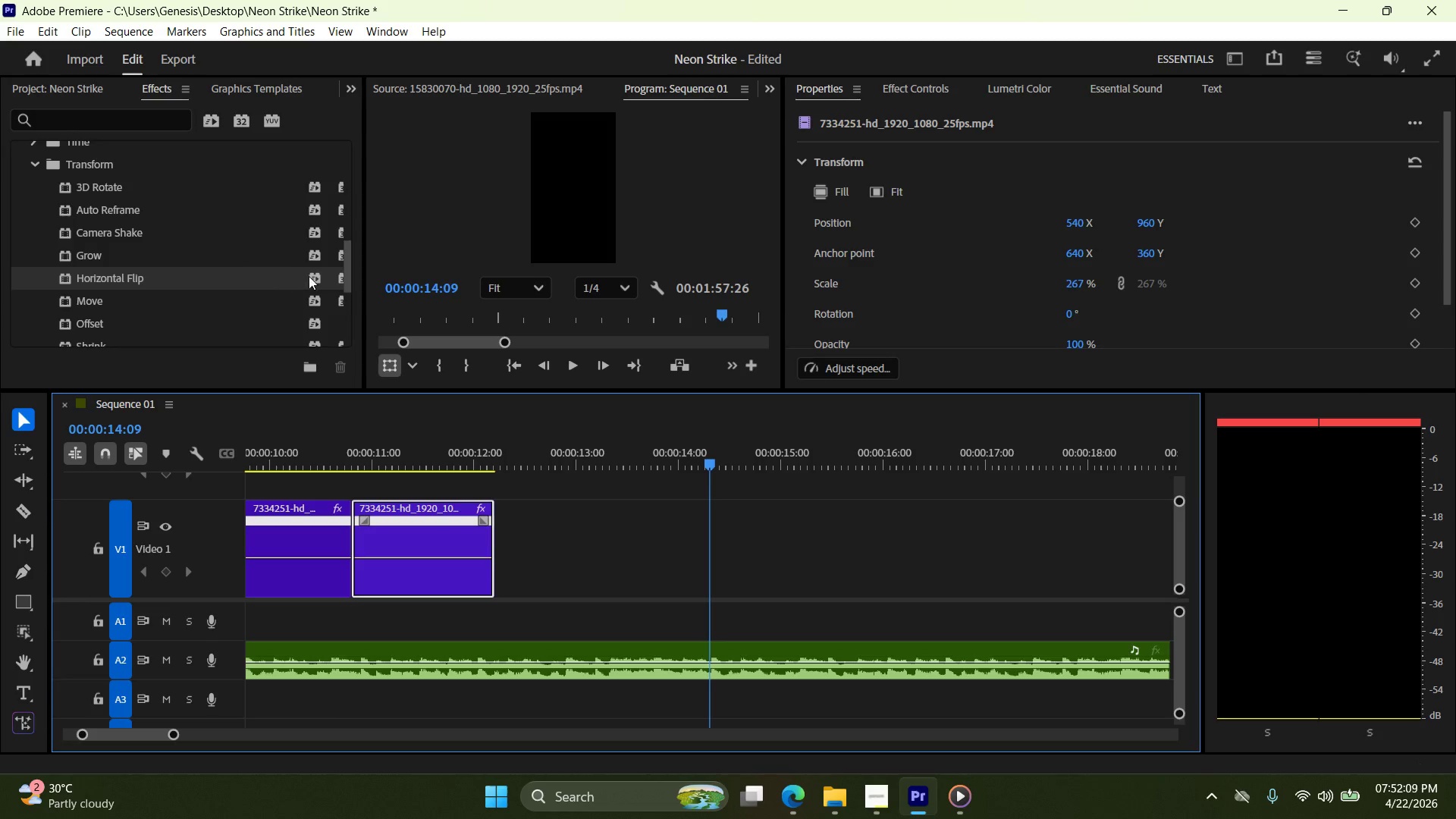 
left_click_drag(start_coordinate=[315, 275], to_coordinate=[400, 548])
 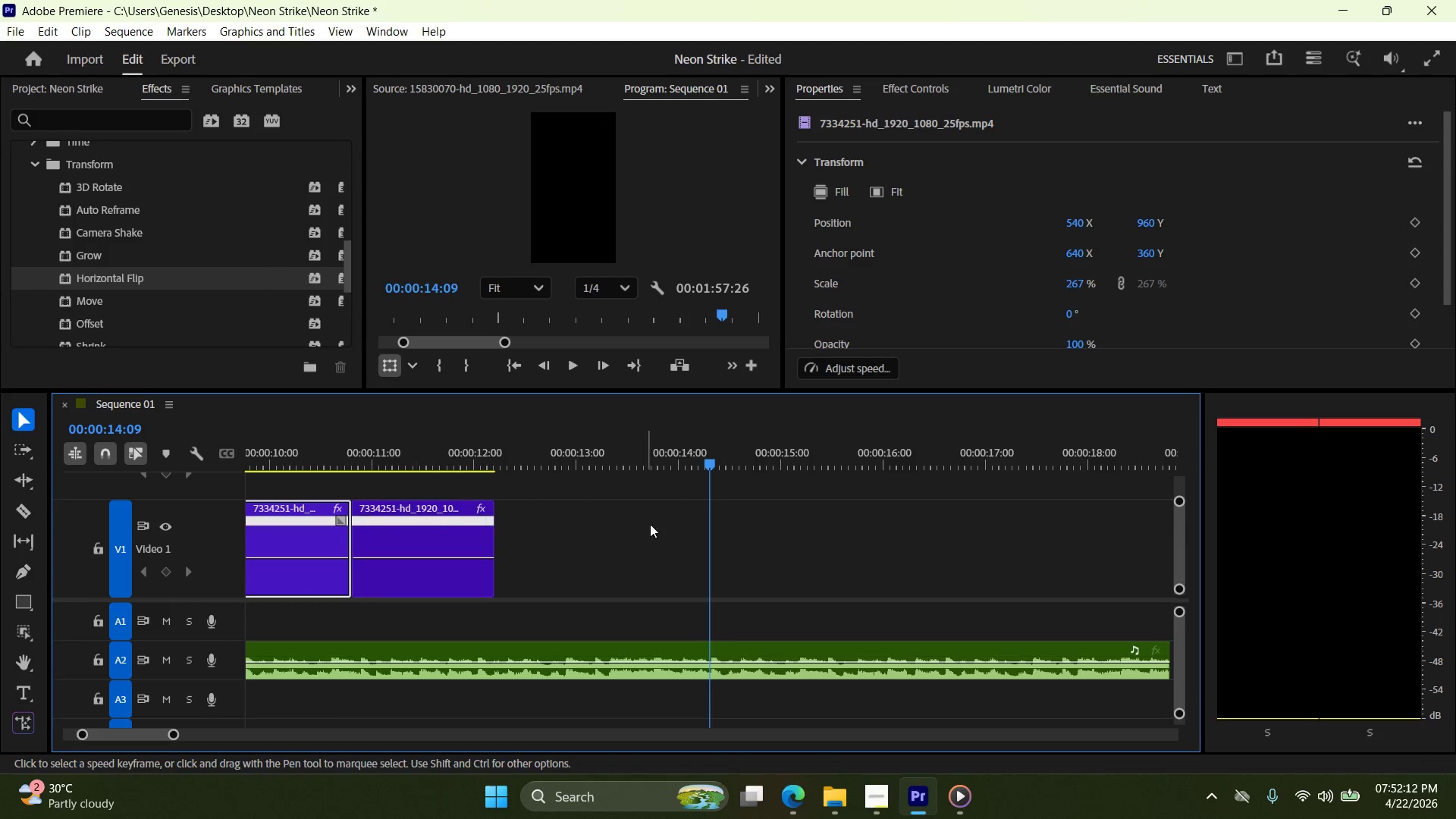 
left_click_drag(start_coordinate=[707, 460], to_coordinate=[417, 492])
 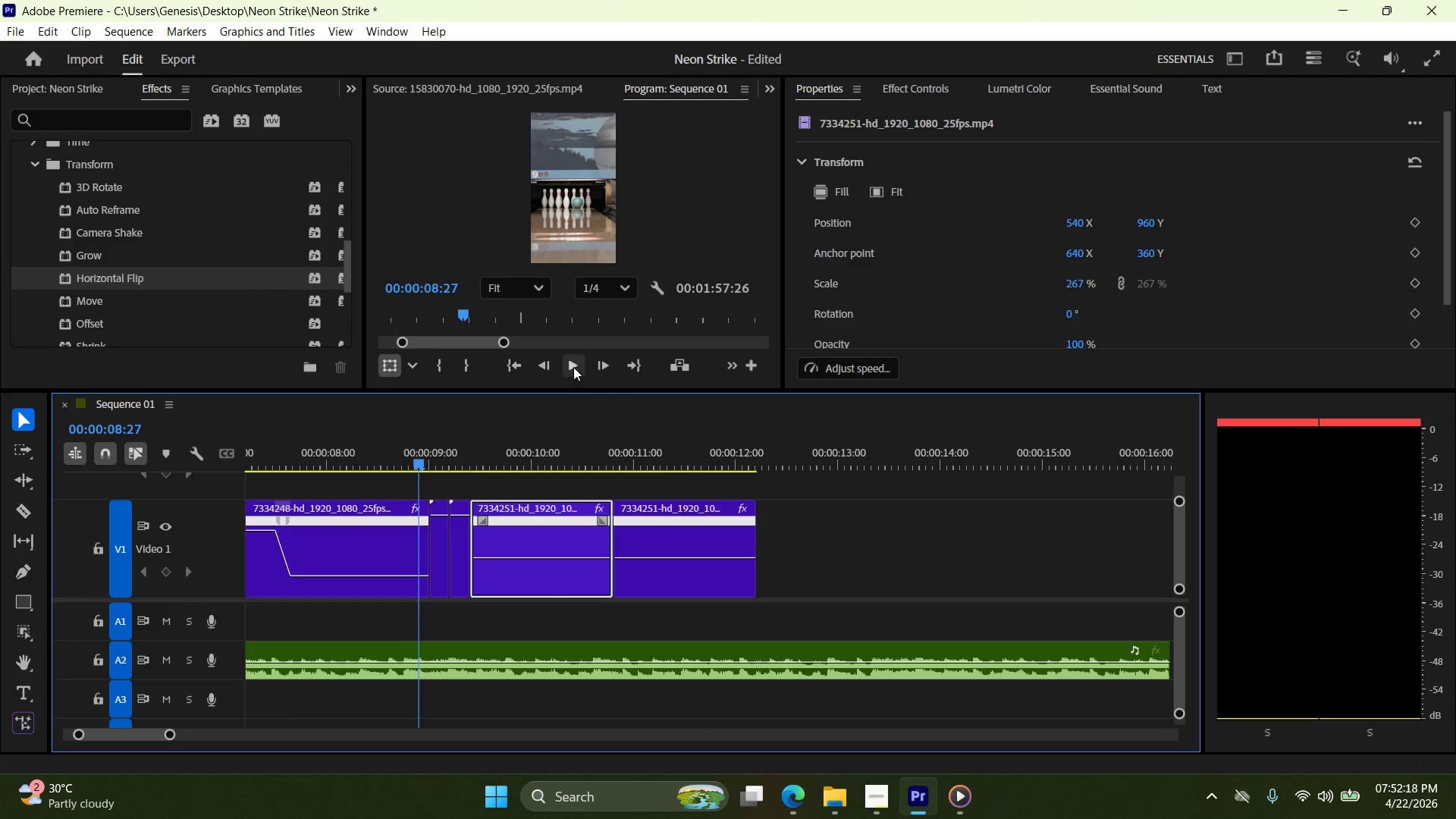 
left_click([575, 366])
 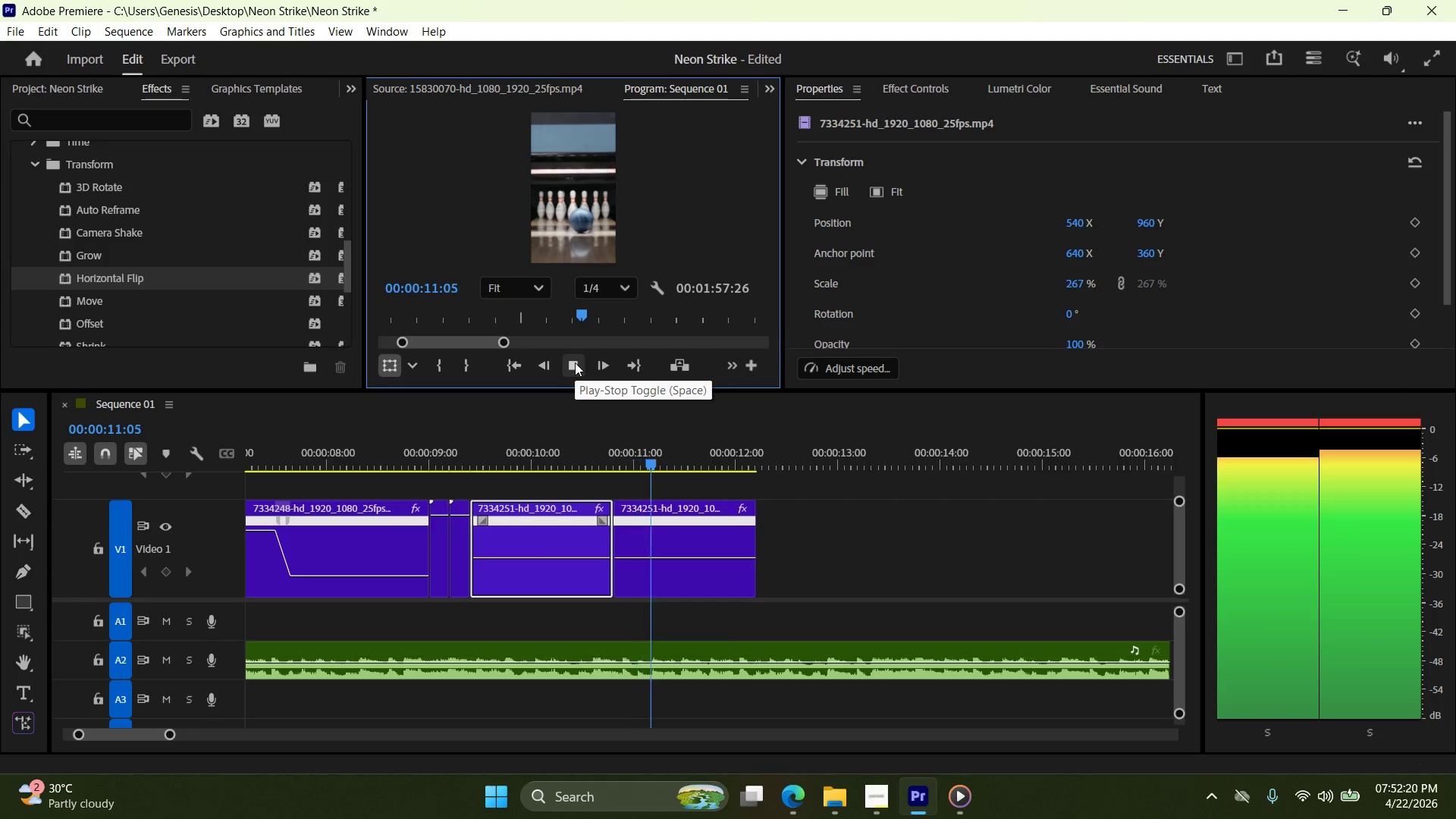 
left_click([573, 360])
 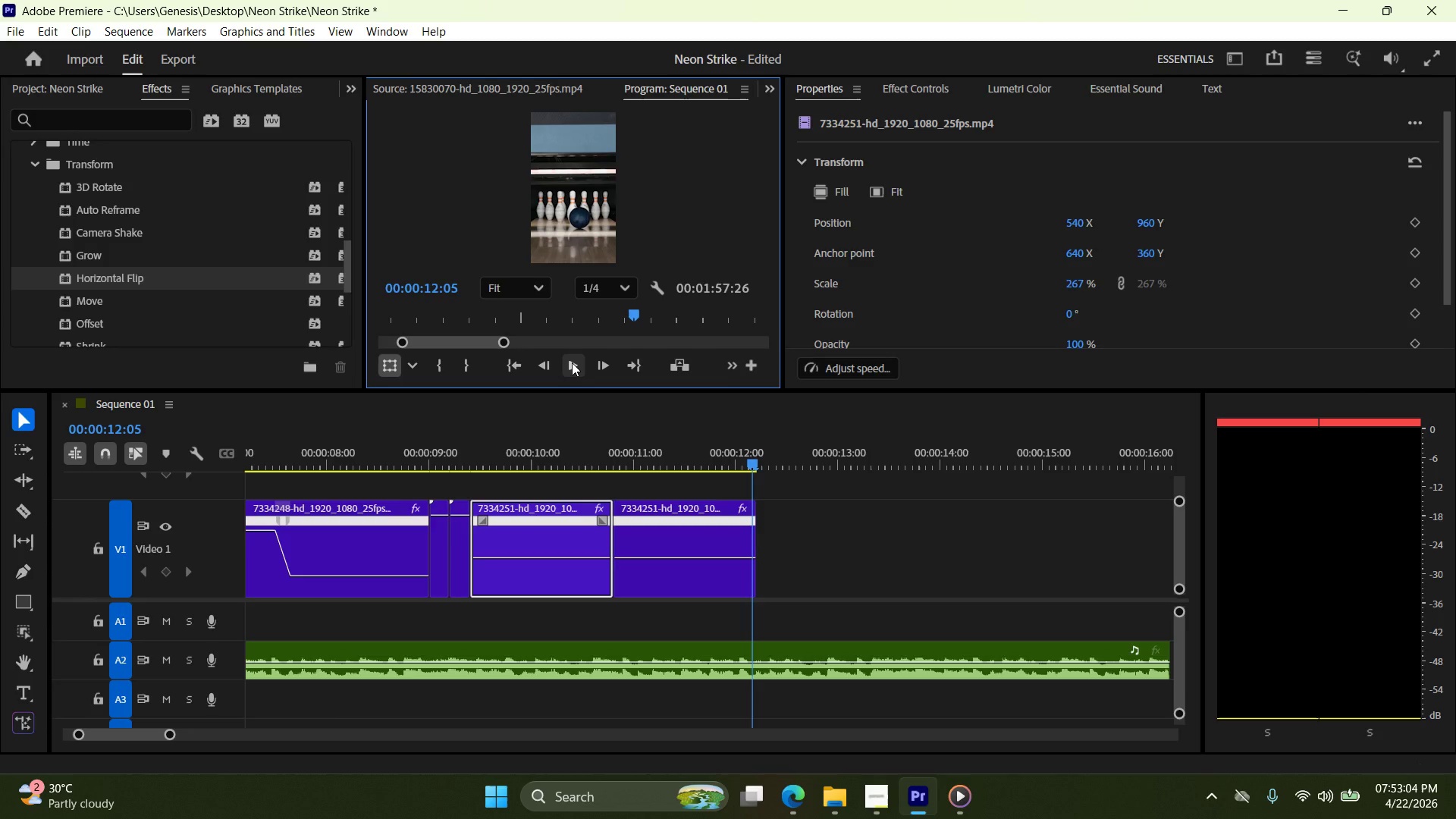 
wait(47.62)
 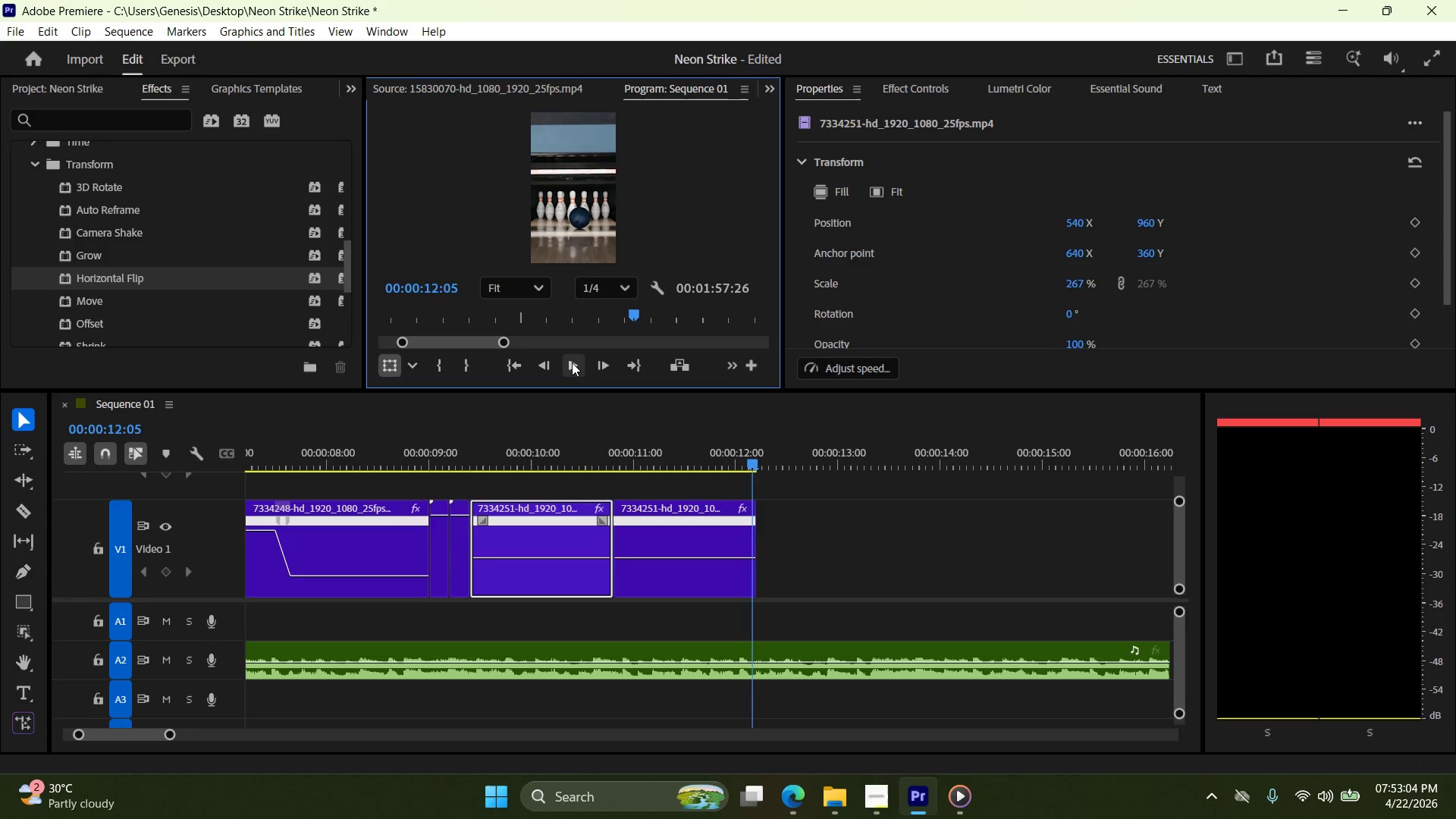 
left_click_drag(start_coordinate=[755, 465], to_coordinate=[908, 461])
 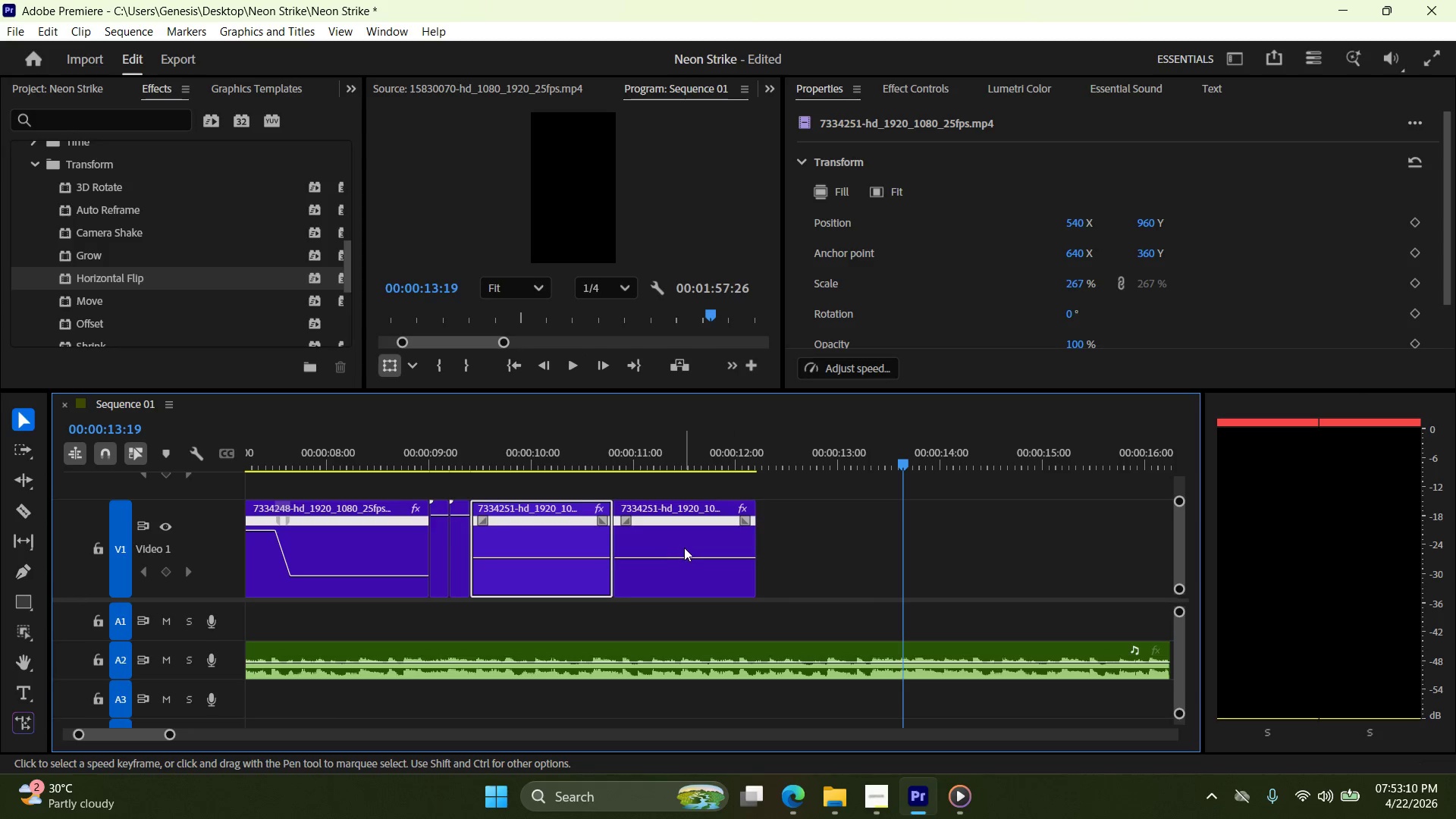 
hold_key(key=ShiftLeft, duration=0.47)
left_click([586, 543])
 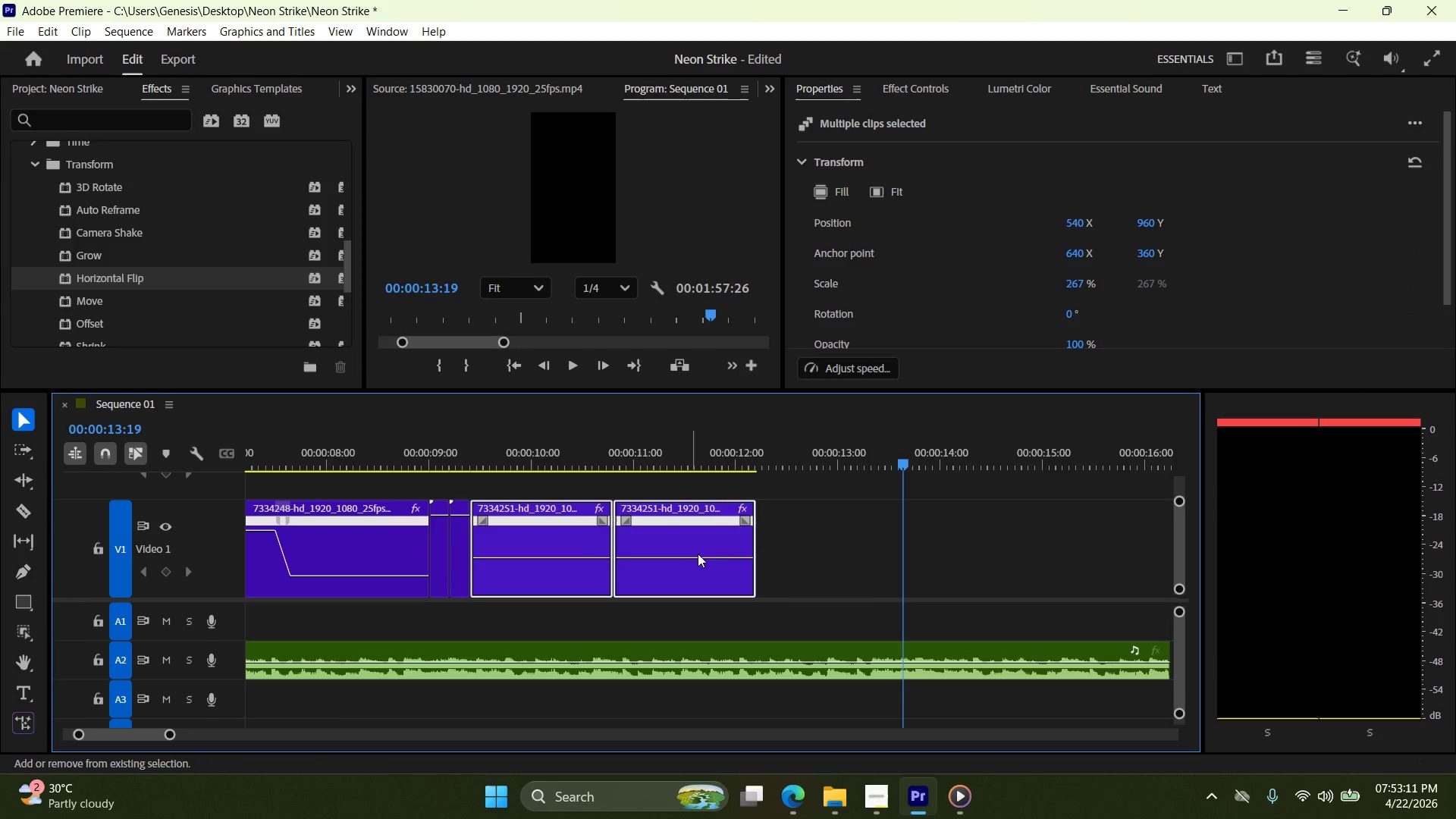 
key(Control+C)
 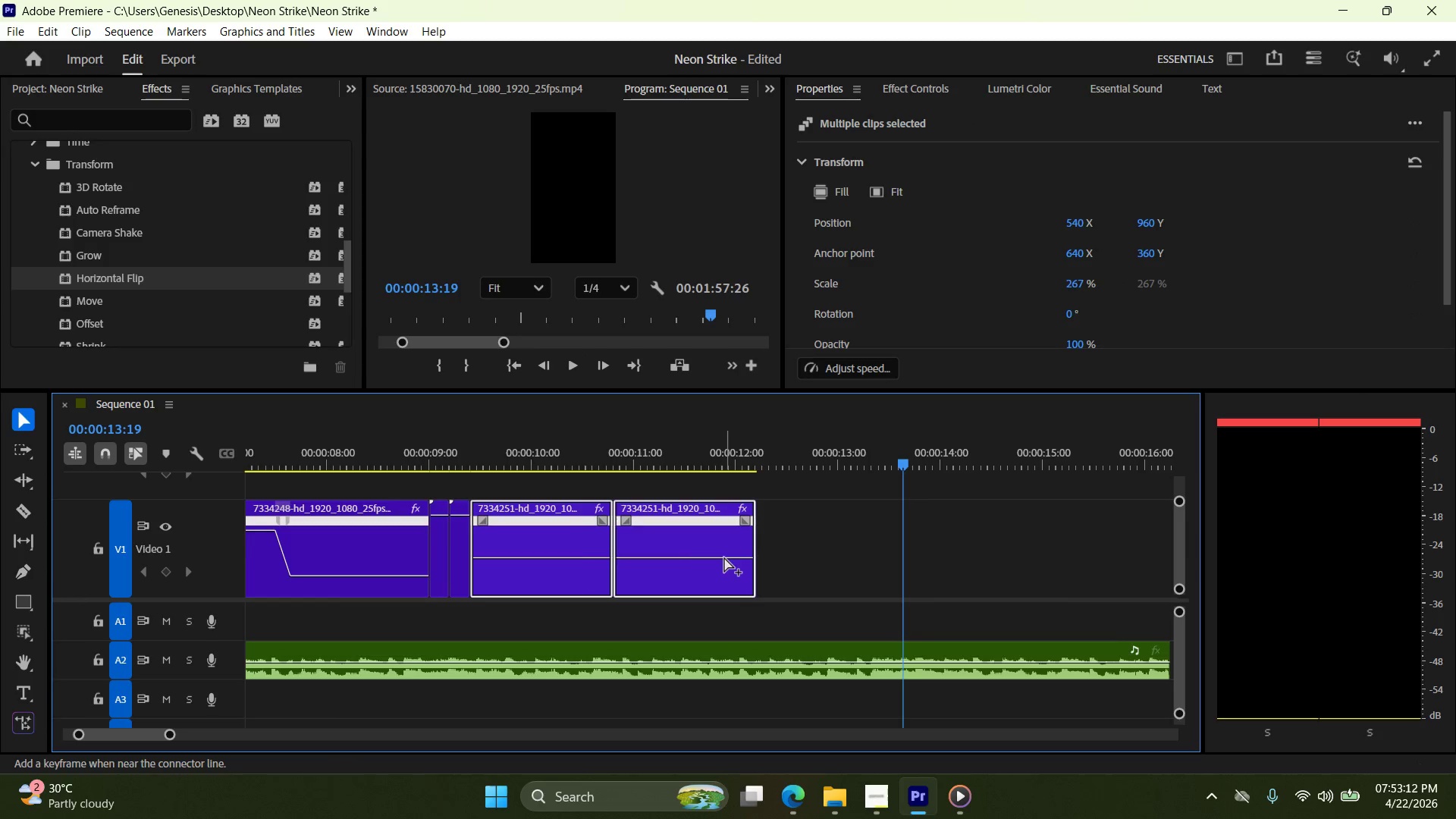 
key(Control+V)
 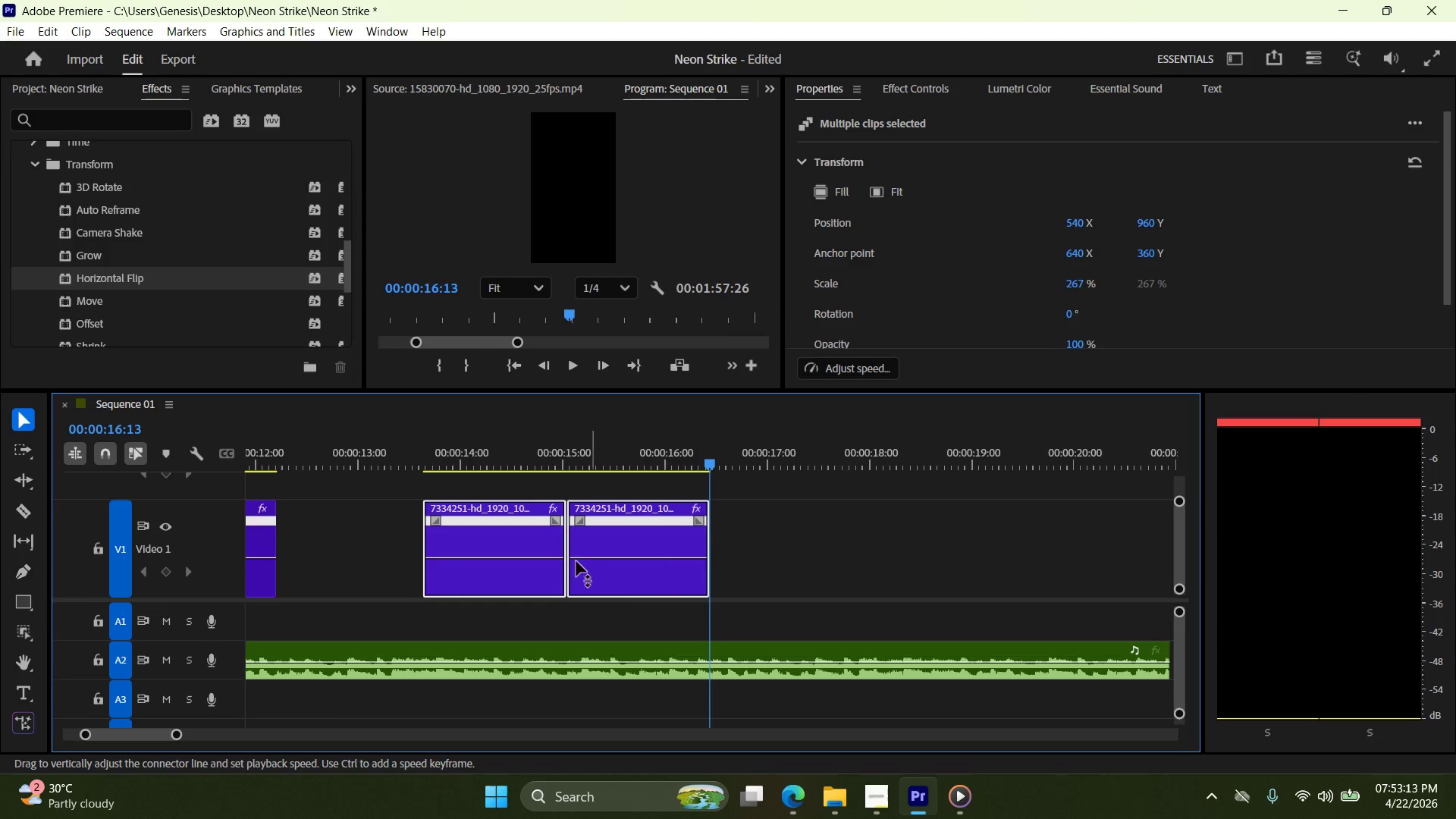 
left_click_drag(start_coordinate=[522, 564], to_coordinate=[367, 565])
 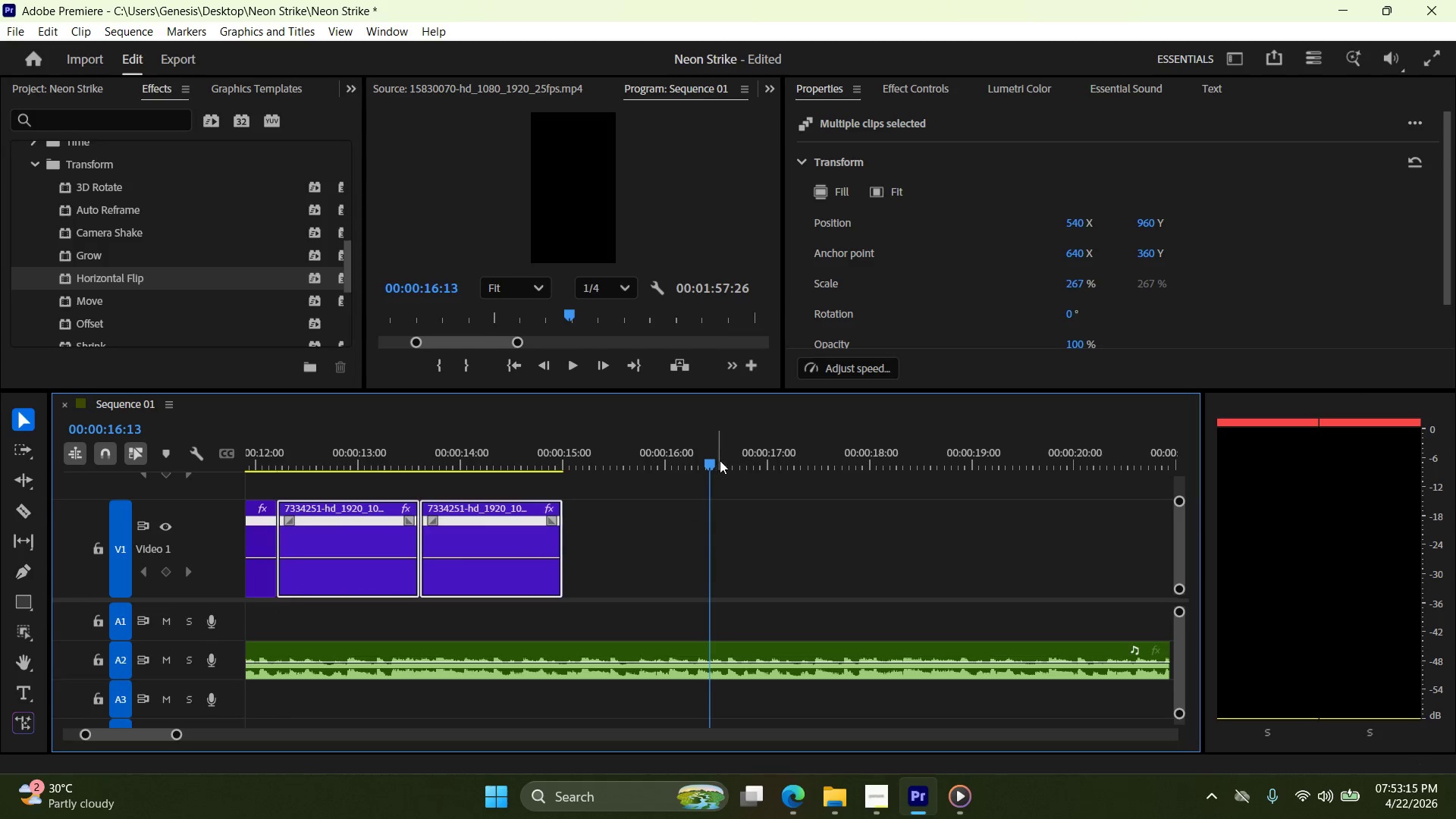 
left_click_drag(start_coordinate=[712, 460], to_coordinate=[356, 473])
 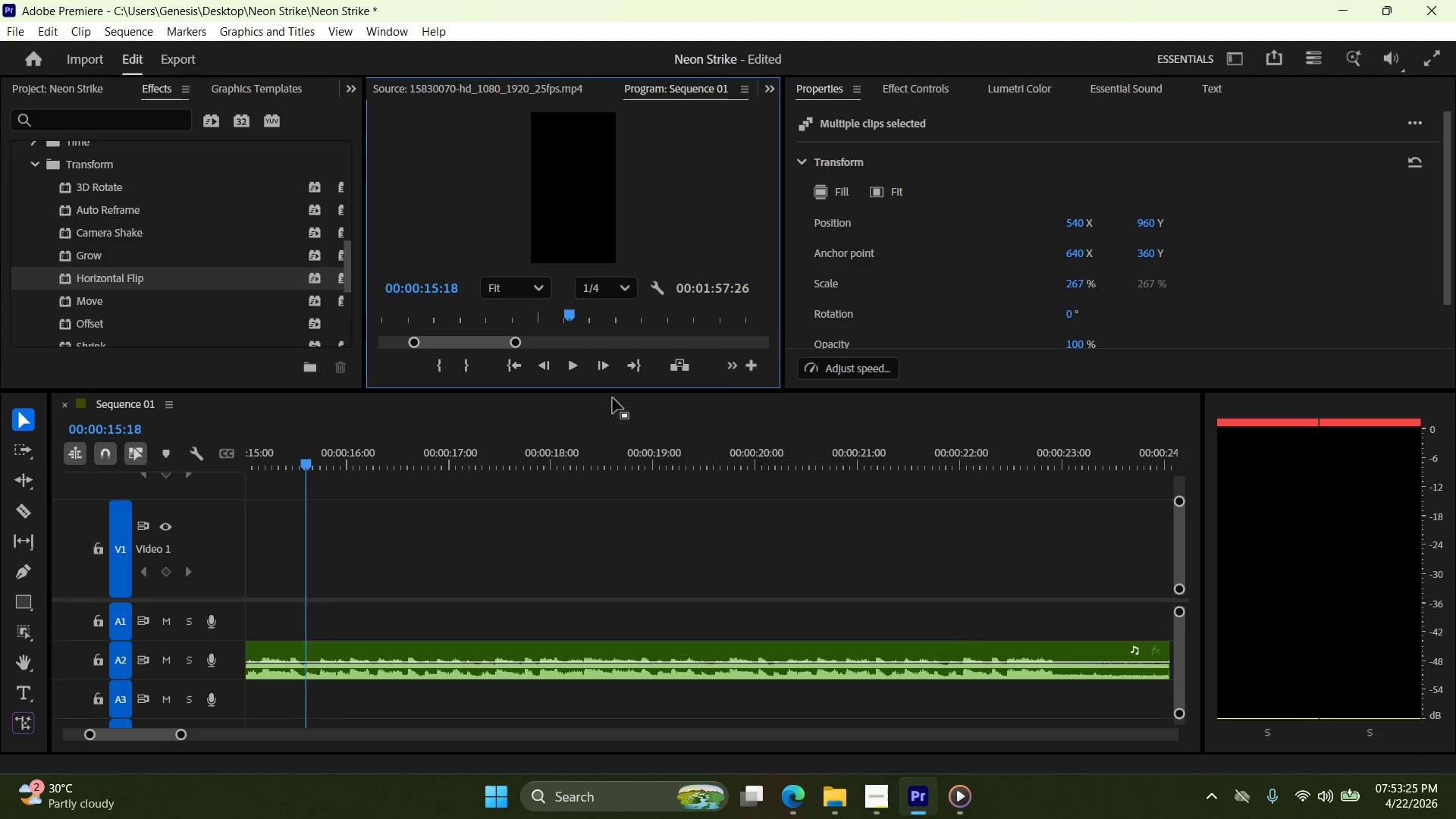 
wait(13.78)
 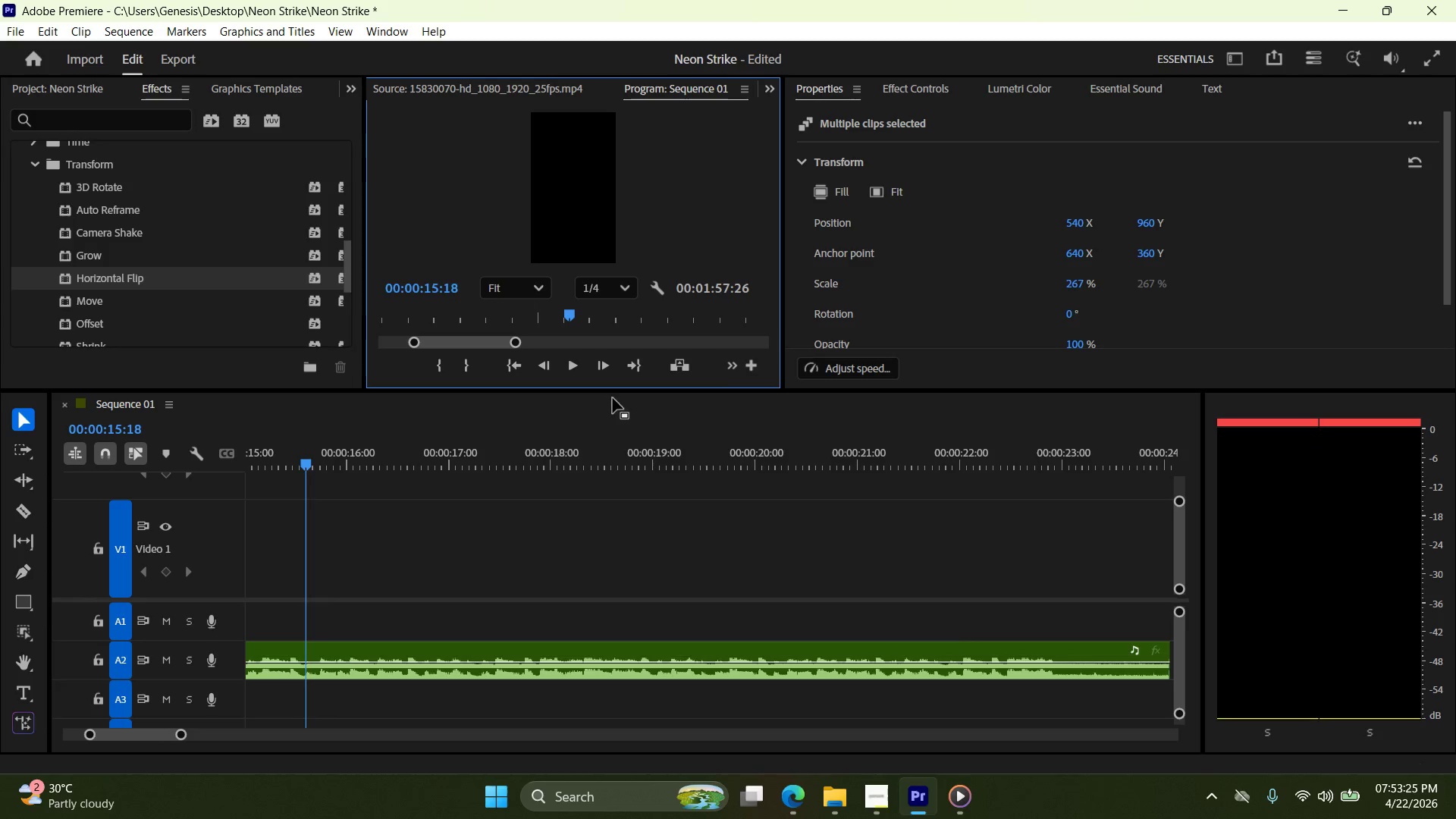 
left_click_drag(start_coordinate=[309, 464], to_coordinate=[444, 496])
 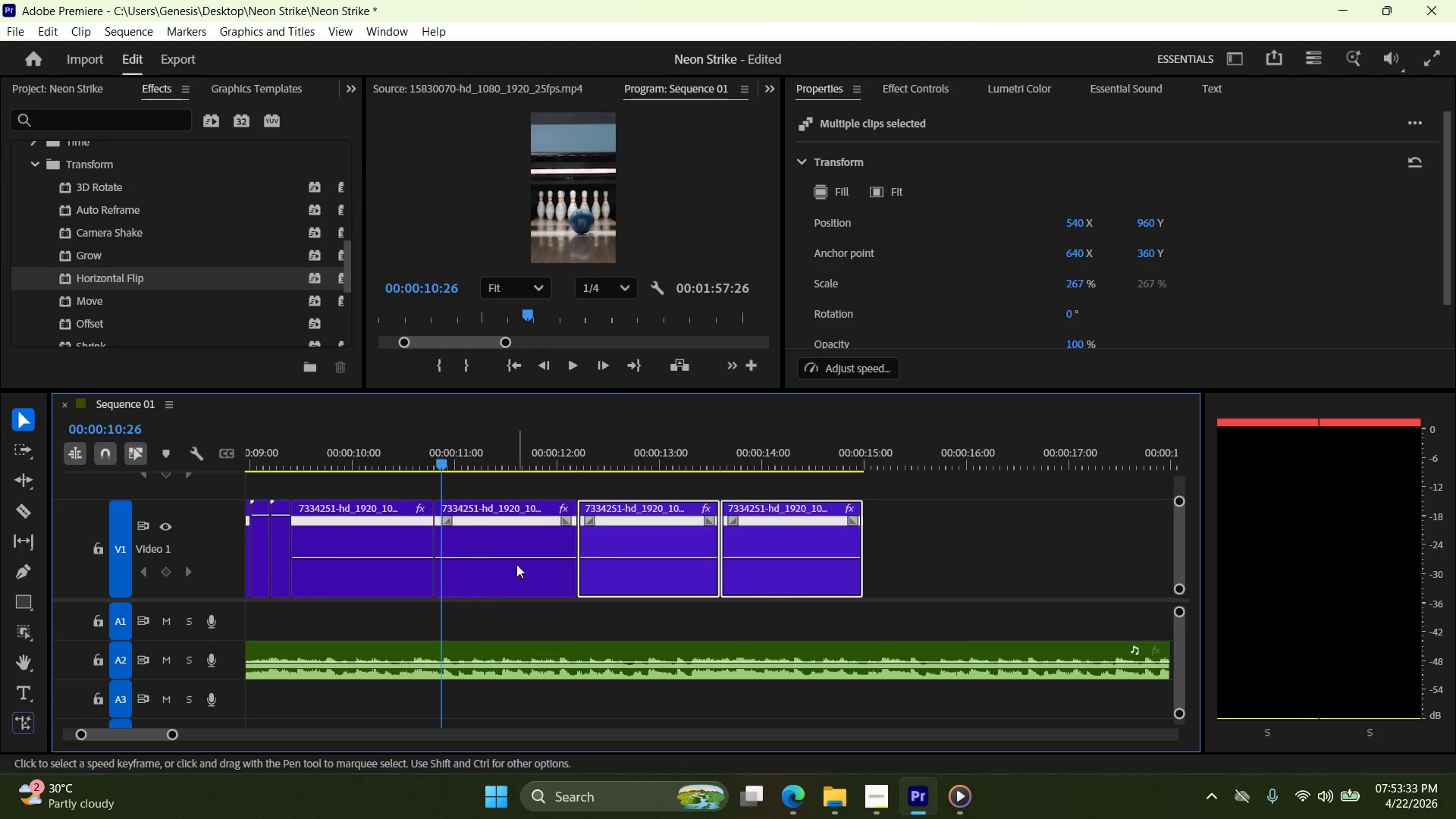 
left_click([518, 565])
 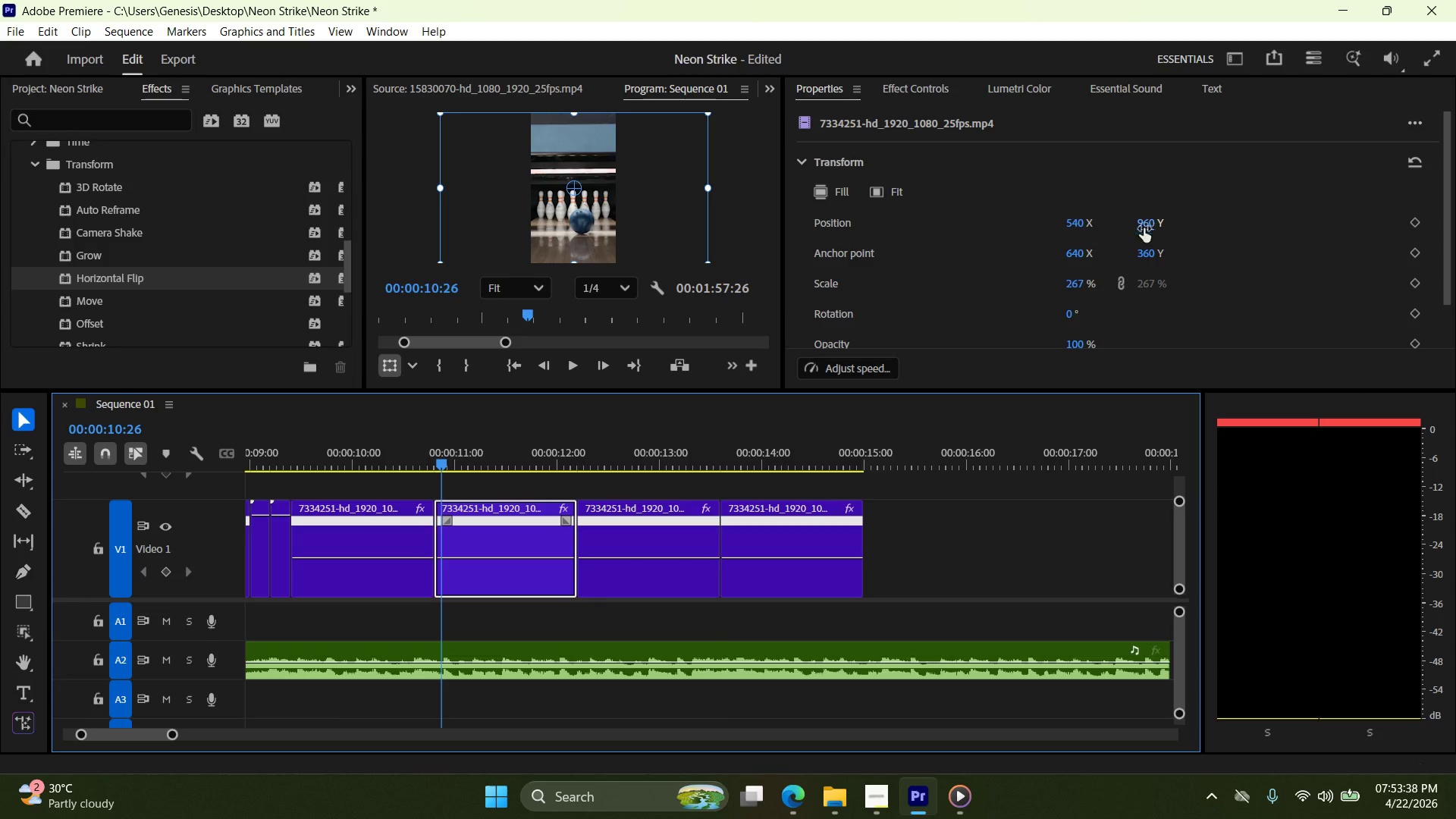 
wait(7.33)
 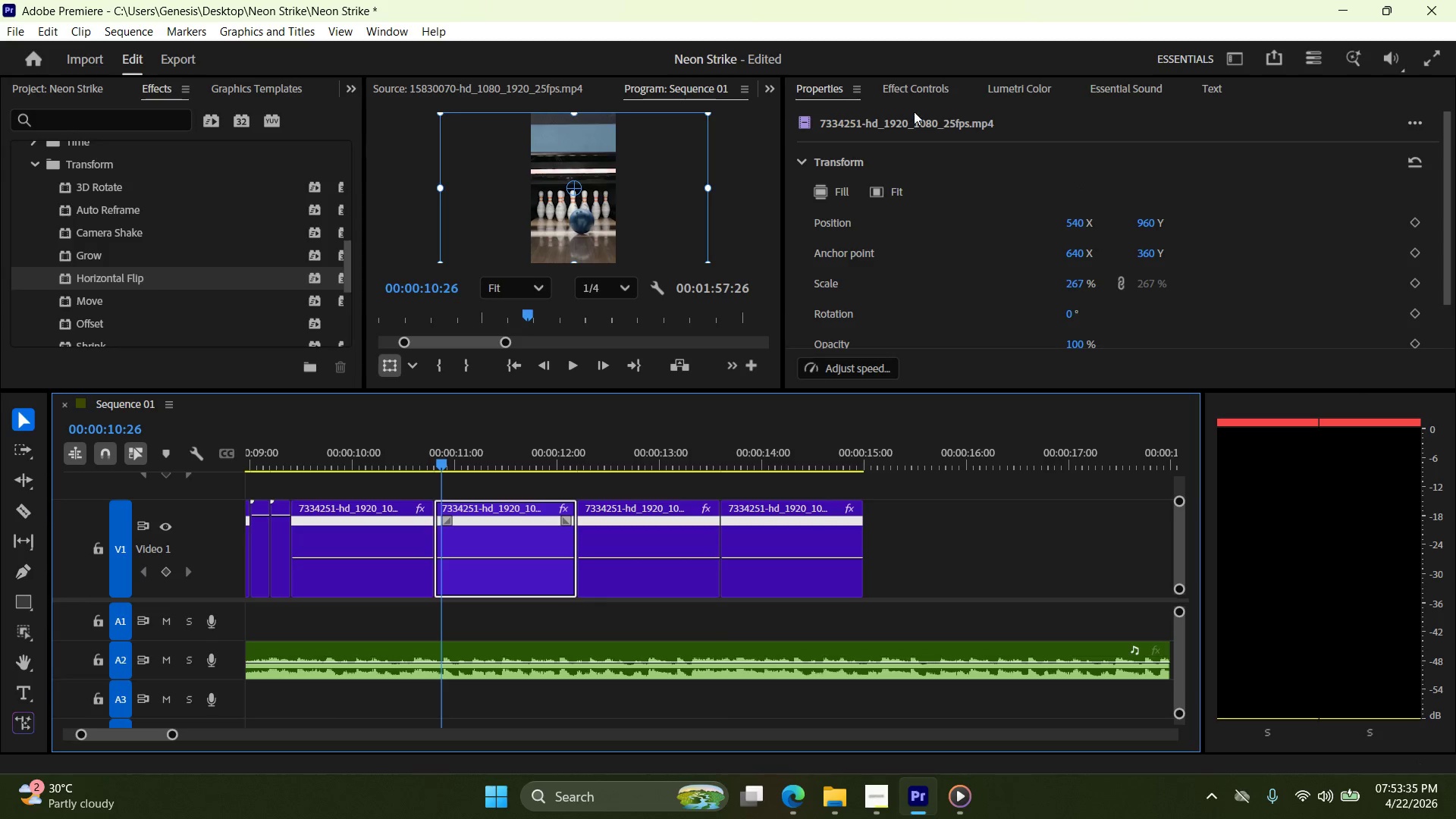 
double_click([1075, 285])
 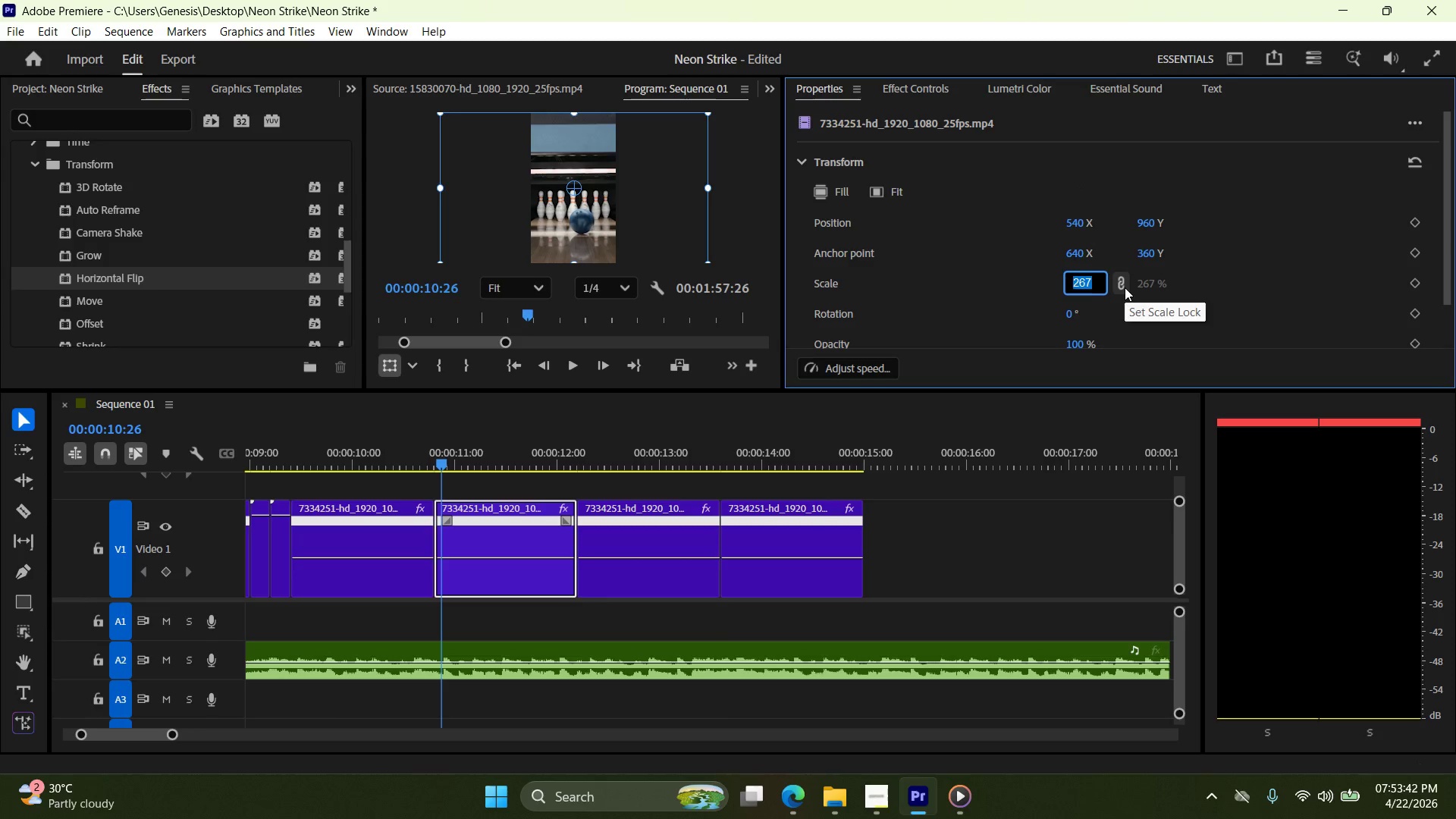 
type(300)
 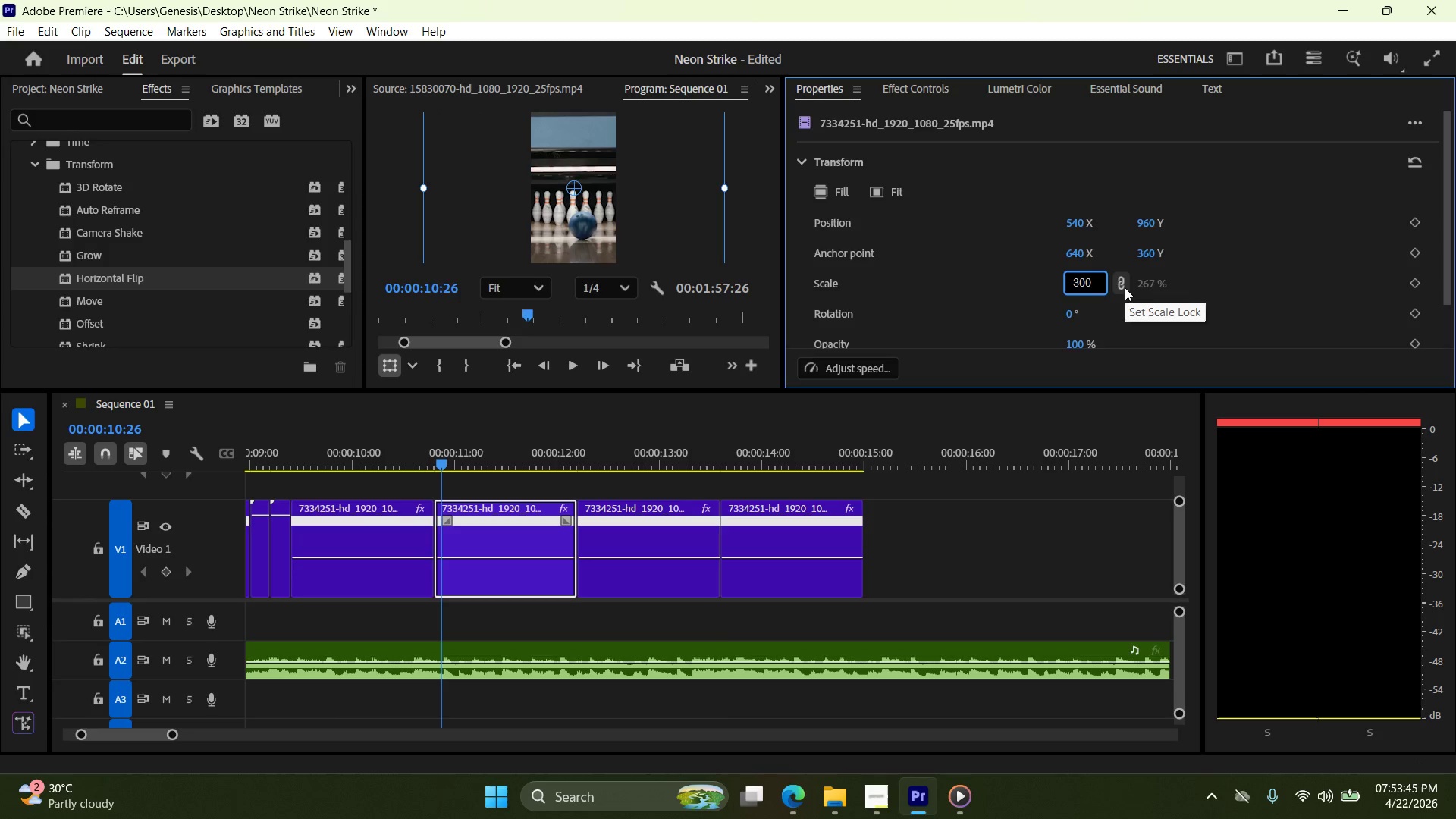 
key(Enter)
 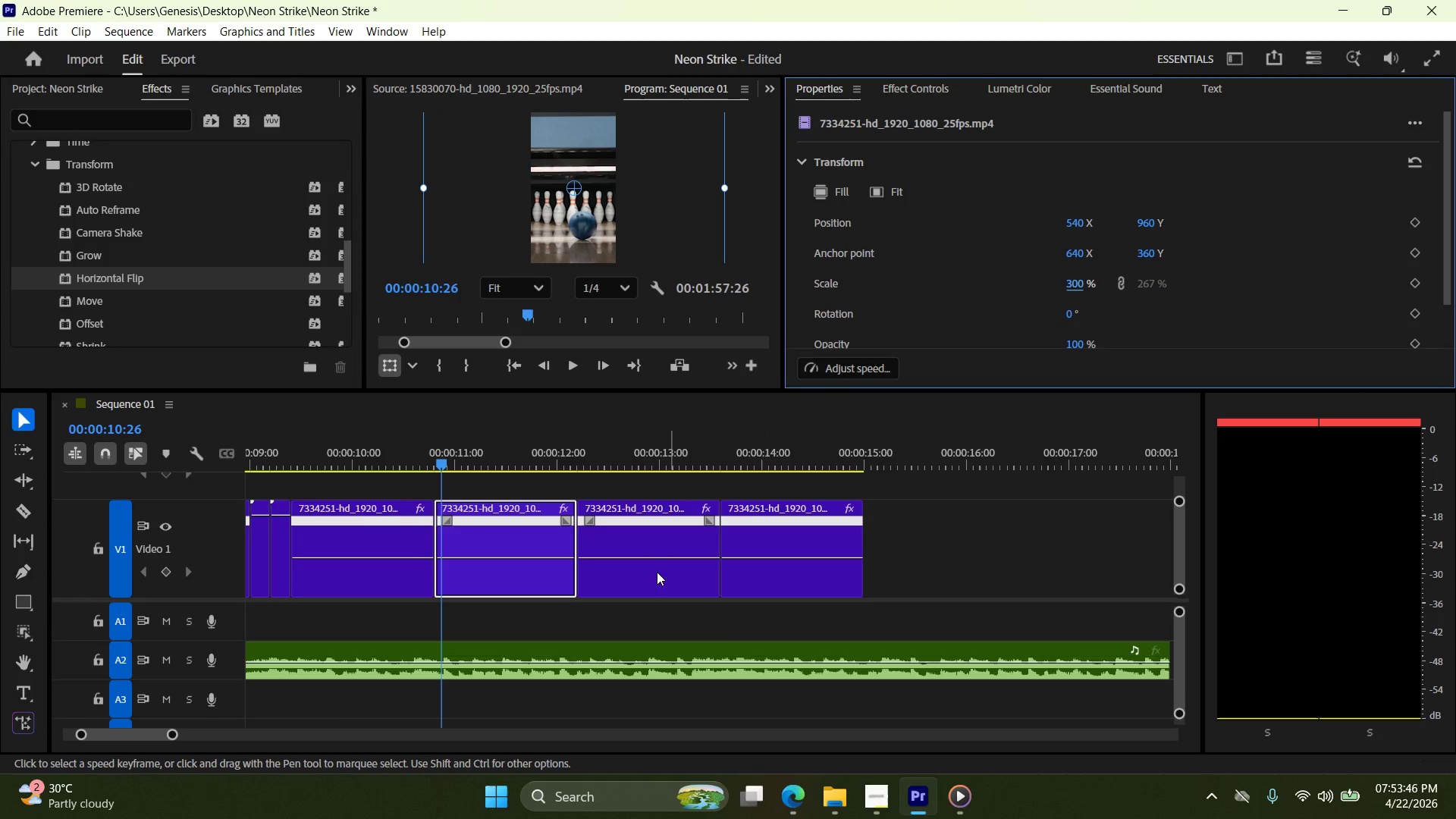 
left_click([648, 546])
 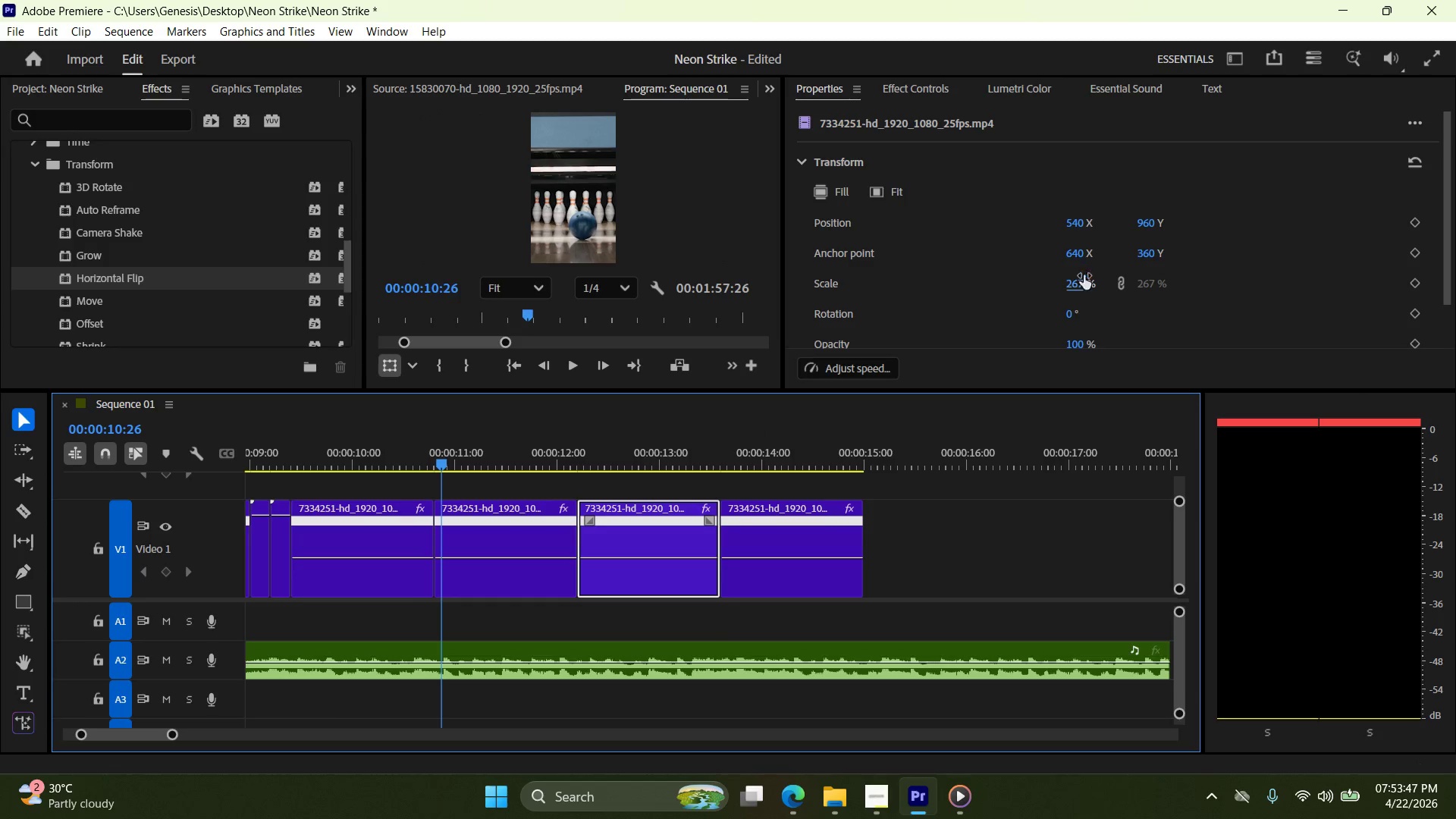 
left_click([1078, 279])
 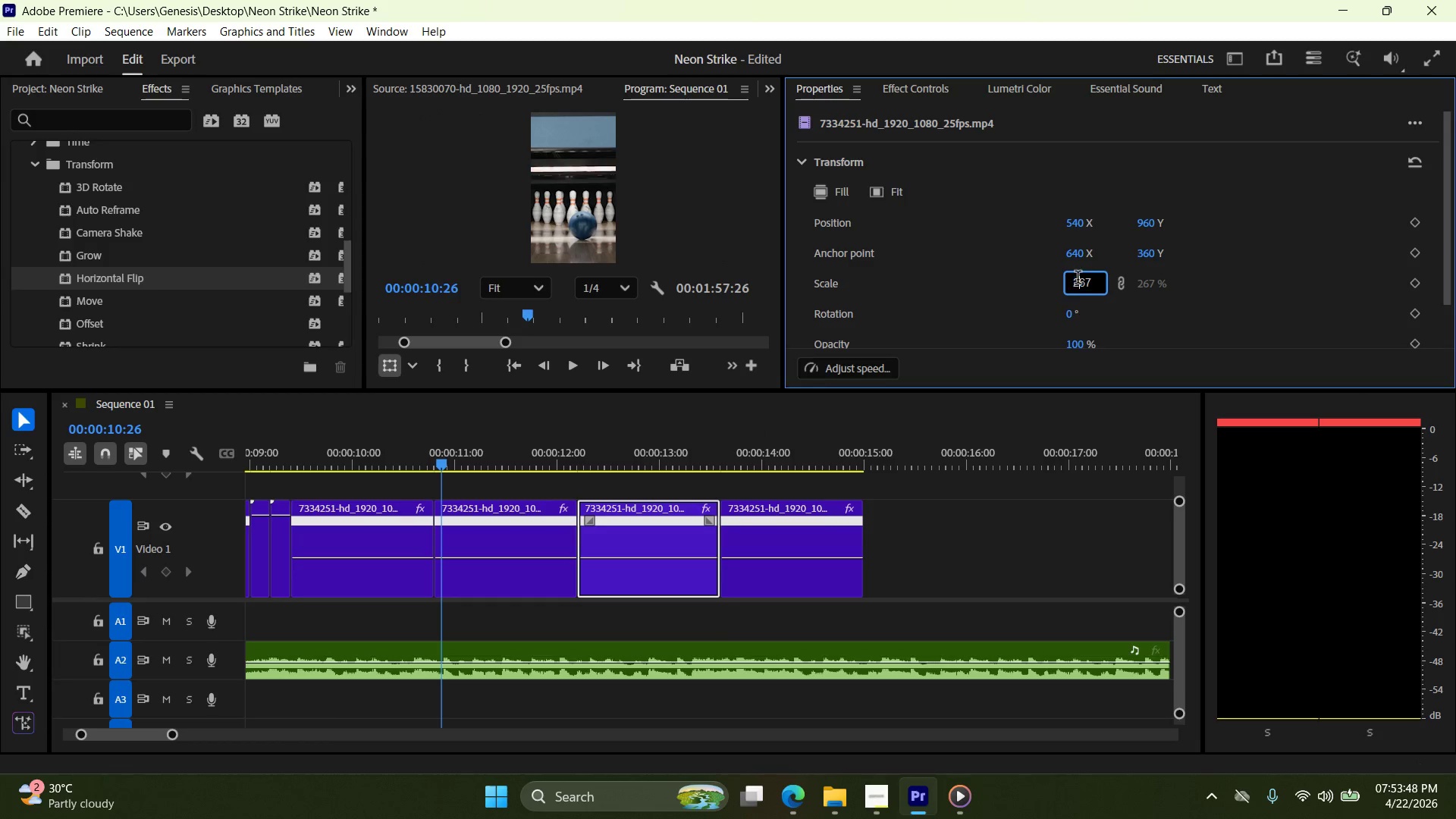 
double_click([1078, 279])
 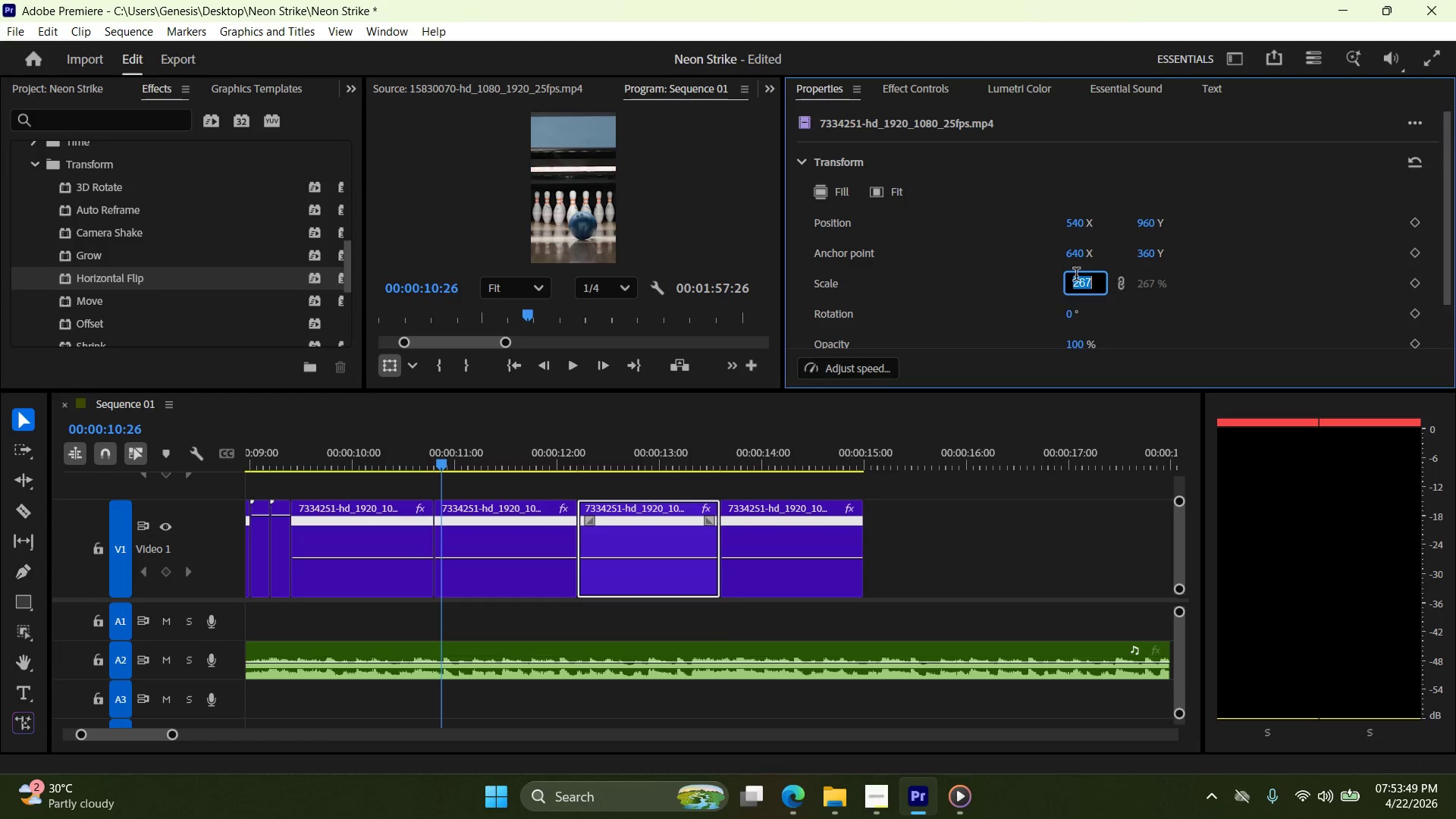 
type(400)
 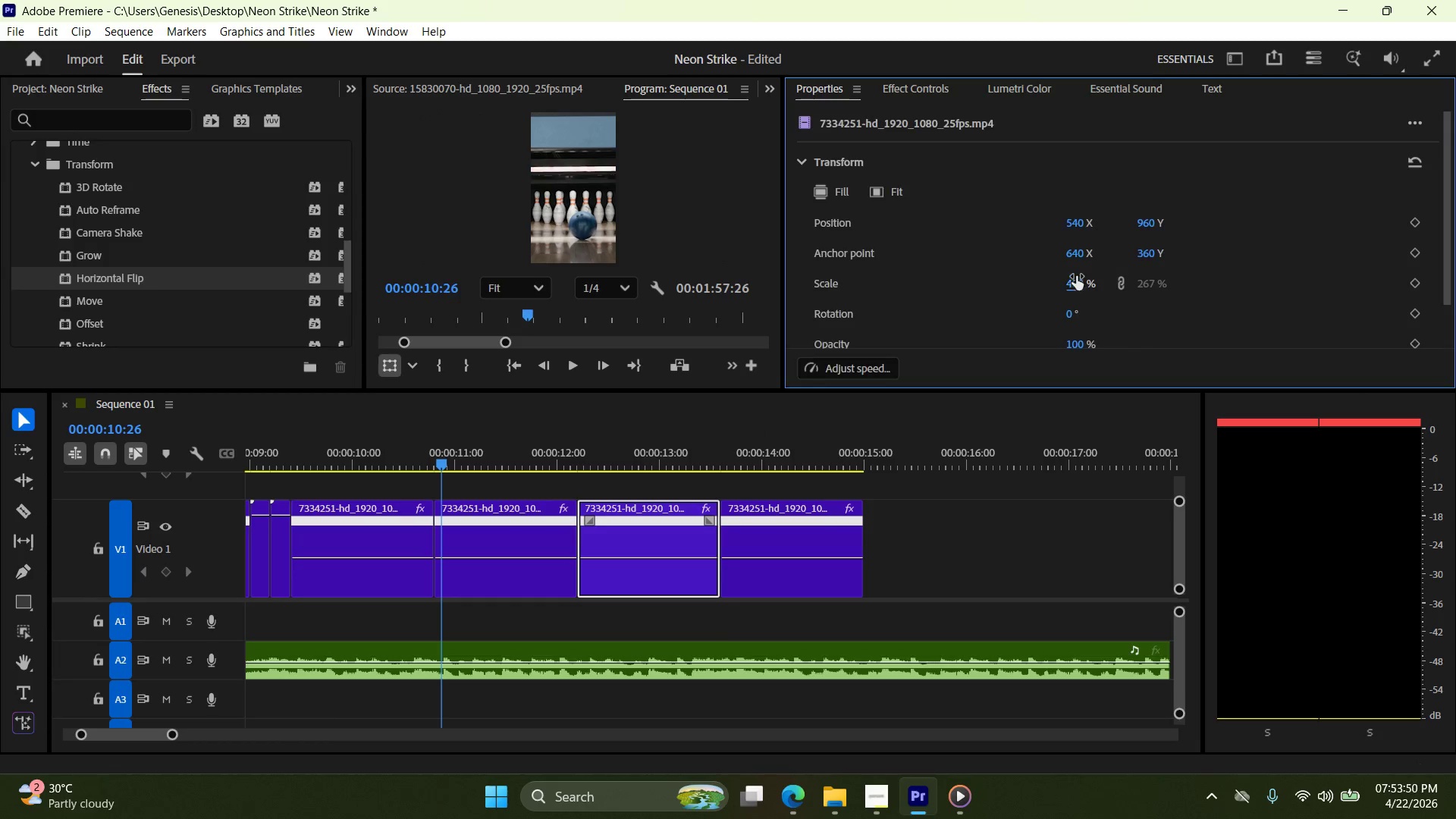 
key(Enter)
 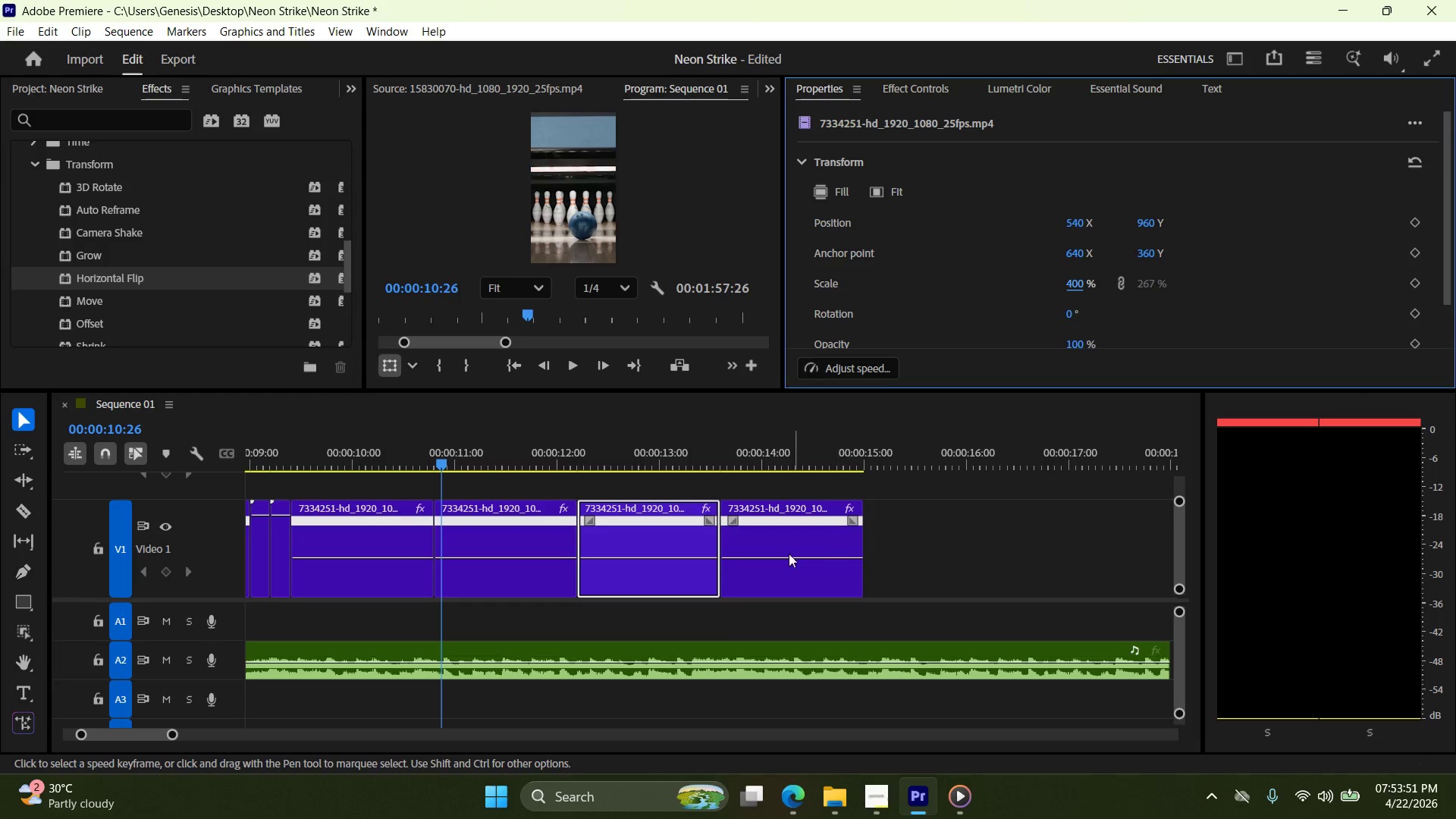 
left_click([783, 546])
 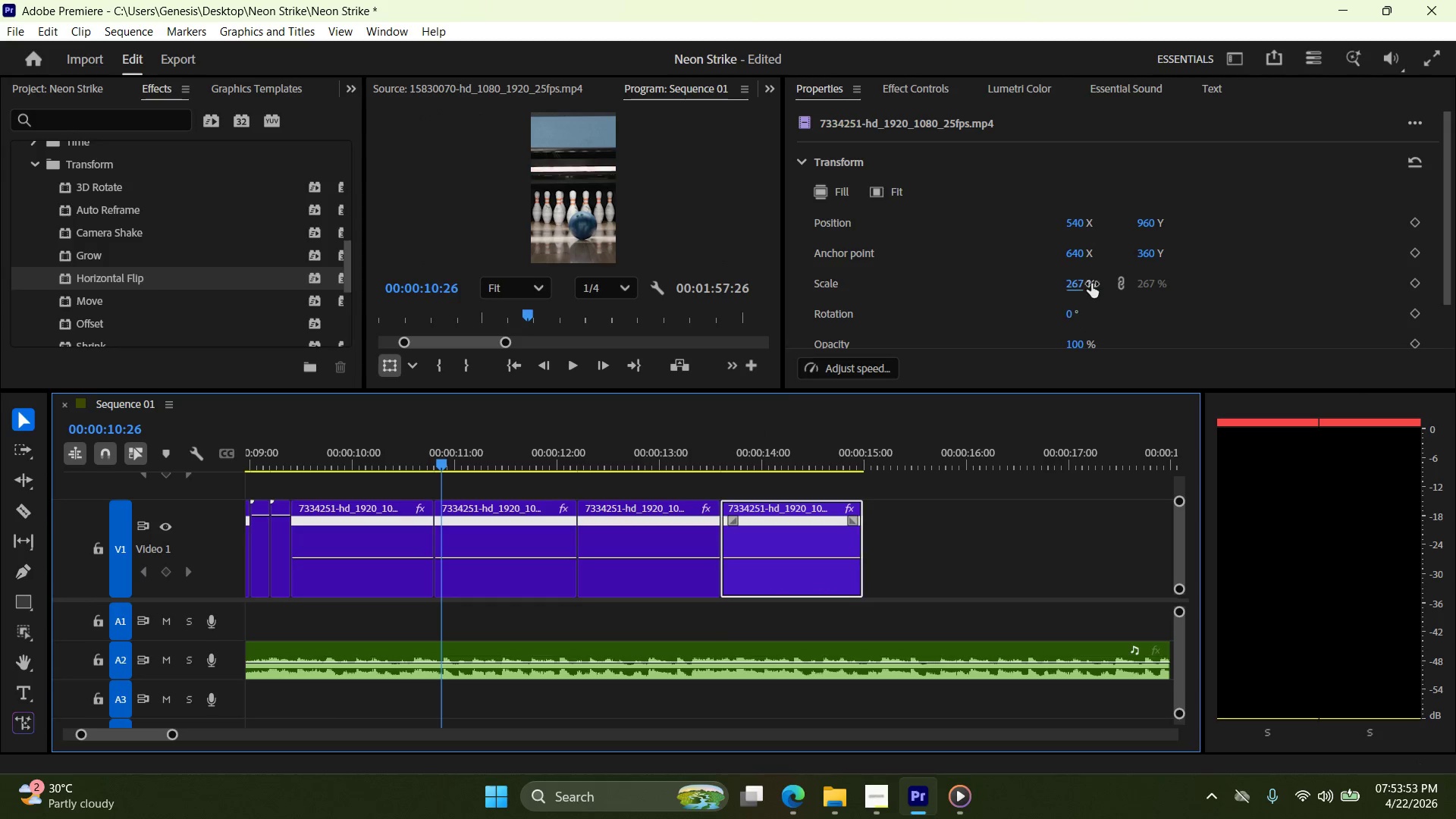 
double_click([1081, 285])
 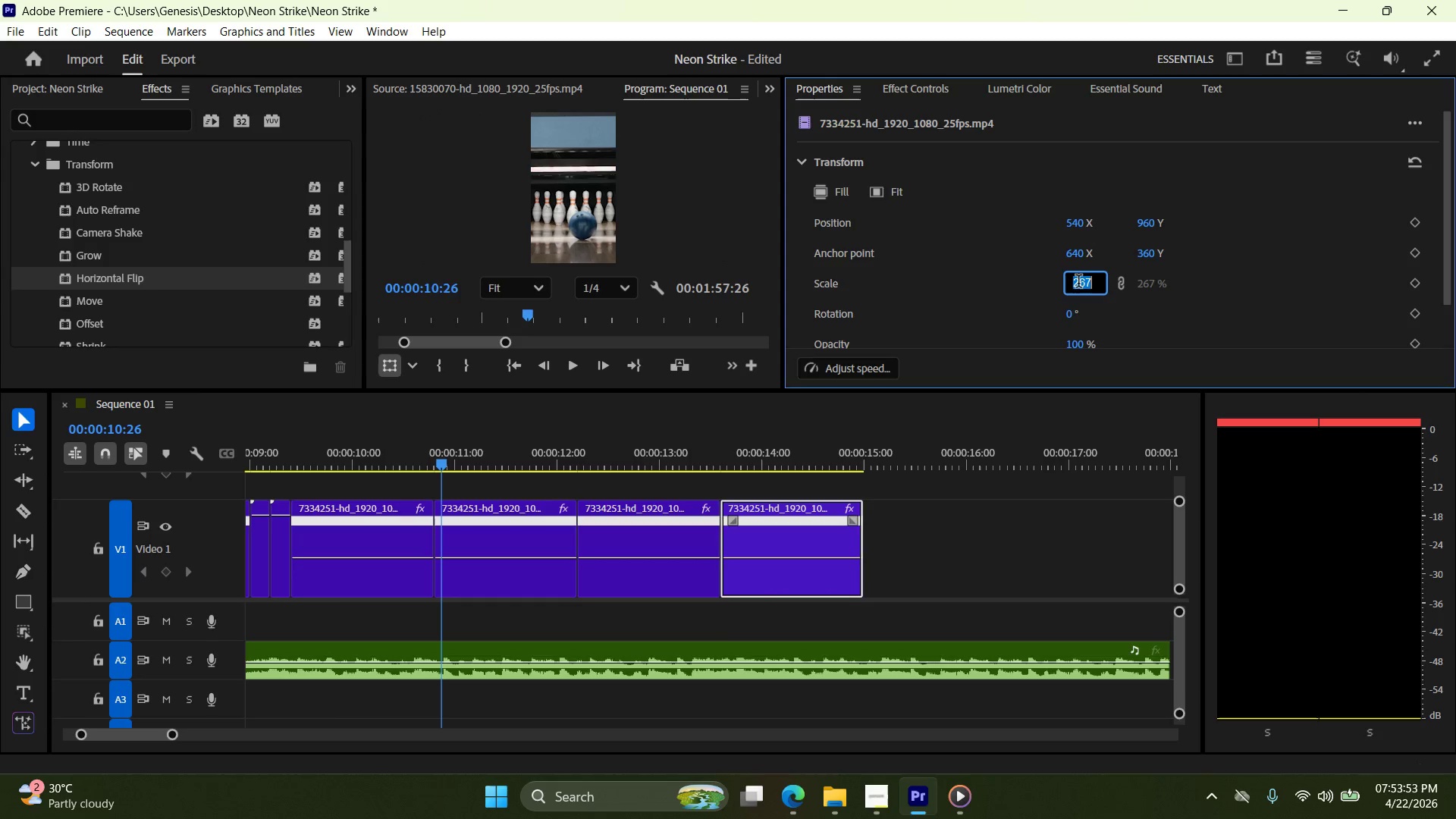 
type(500)
 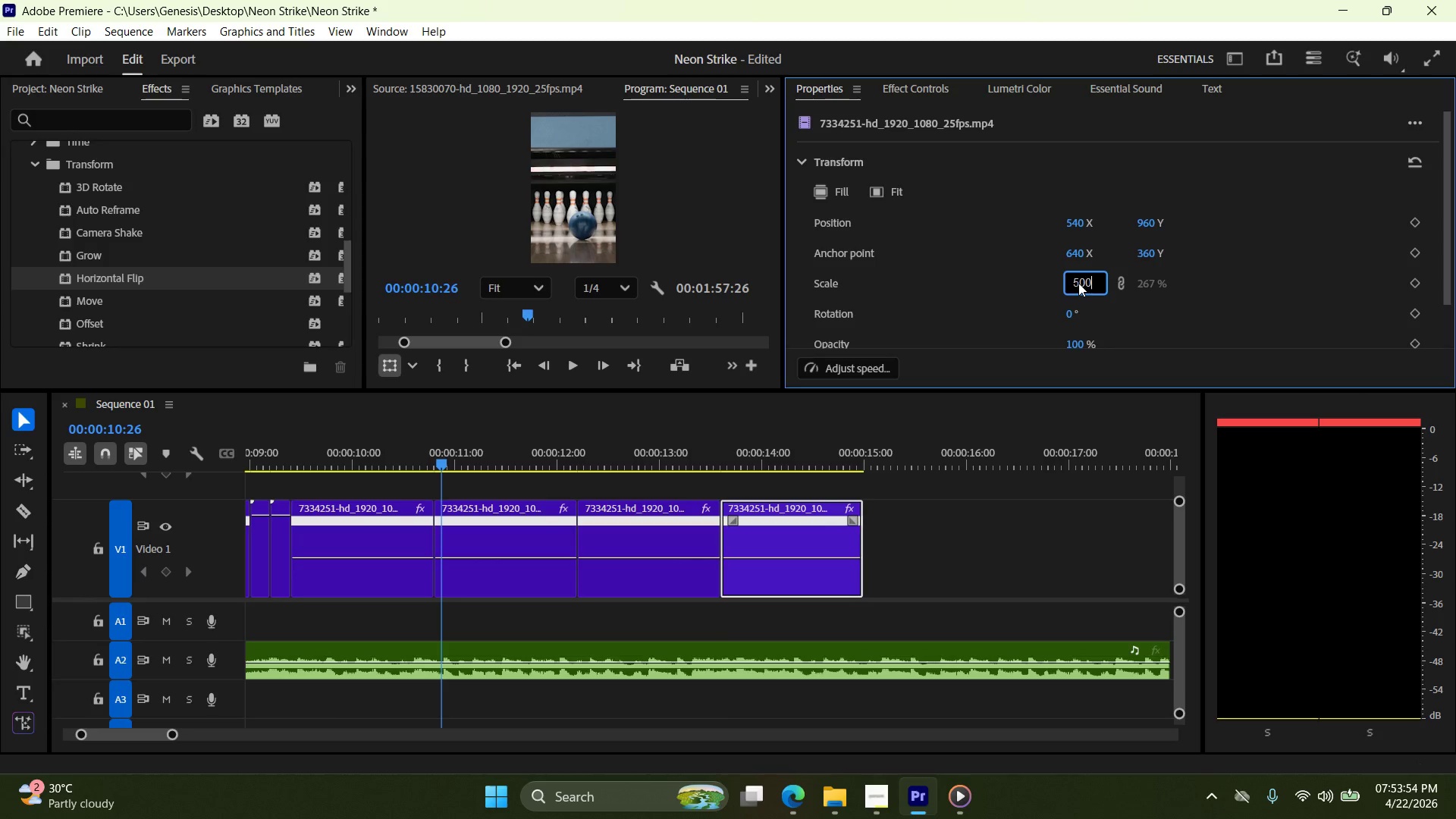 
key(Enter)
 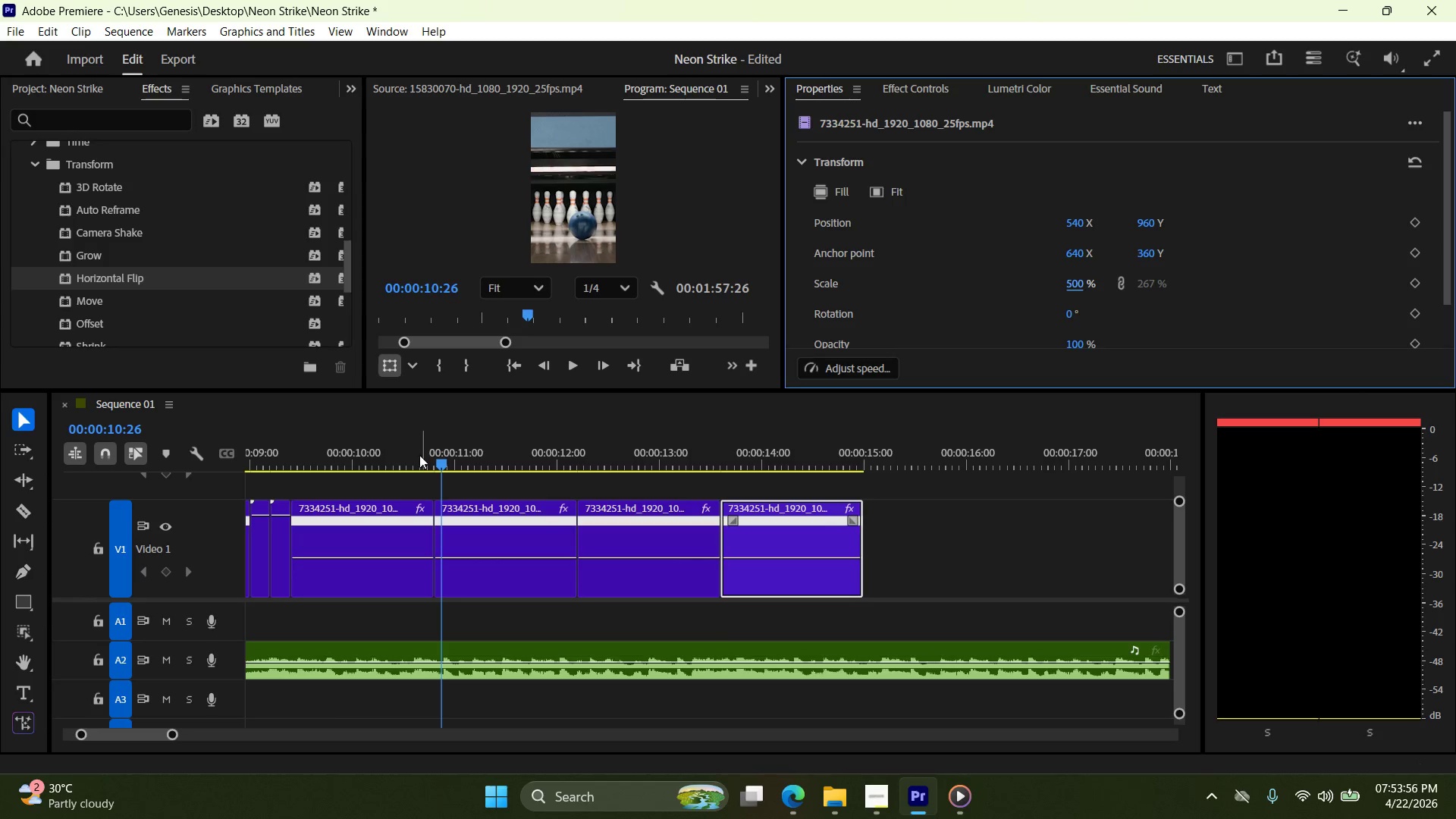 
left_click_drag(start_coordinate=[441, 465], to_coordinate=[278, 467])
 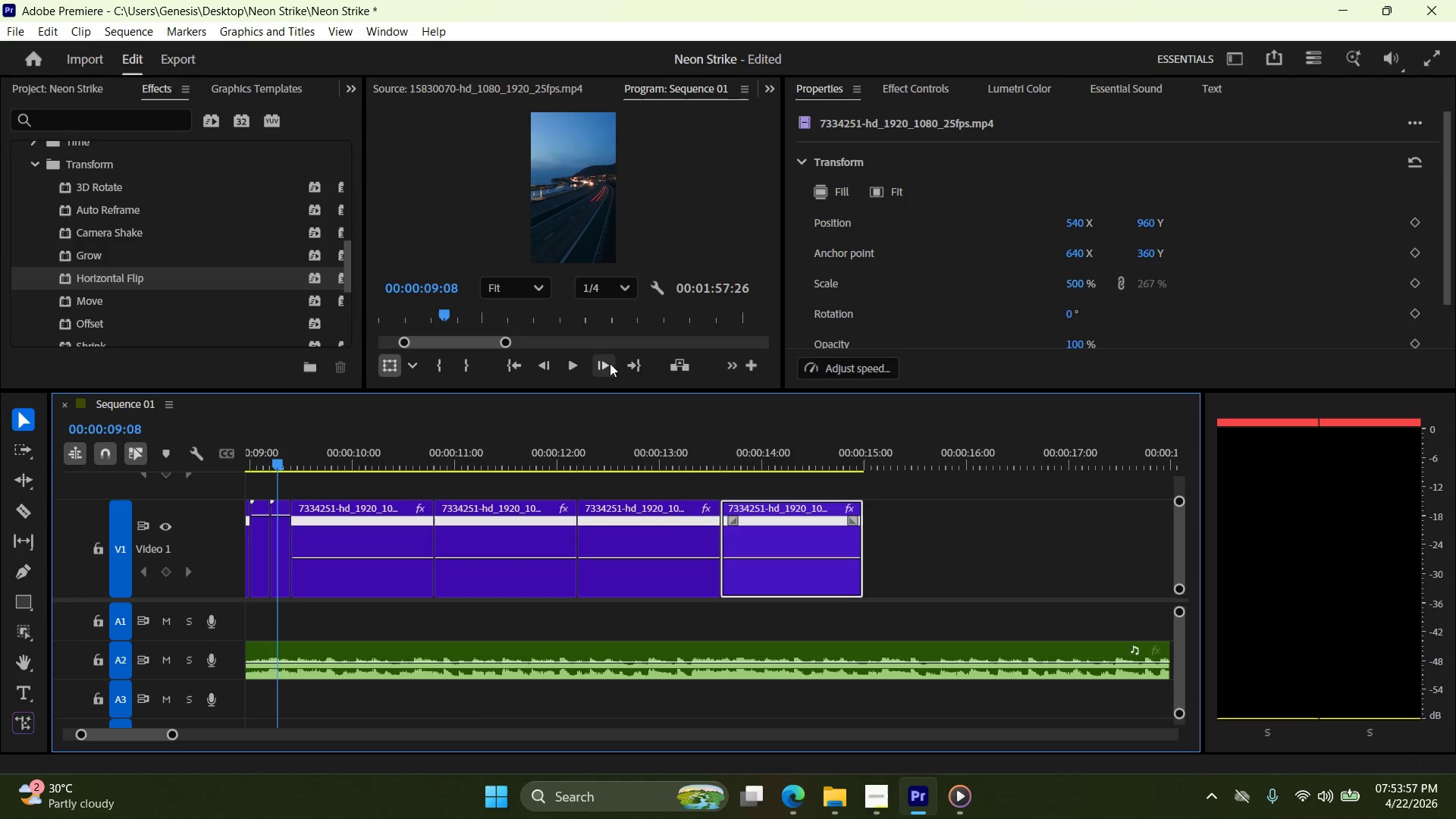 
mouse_move([565, 356])
 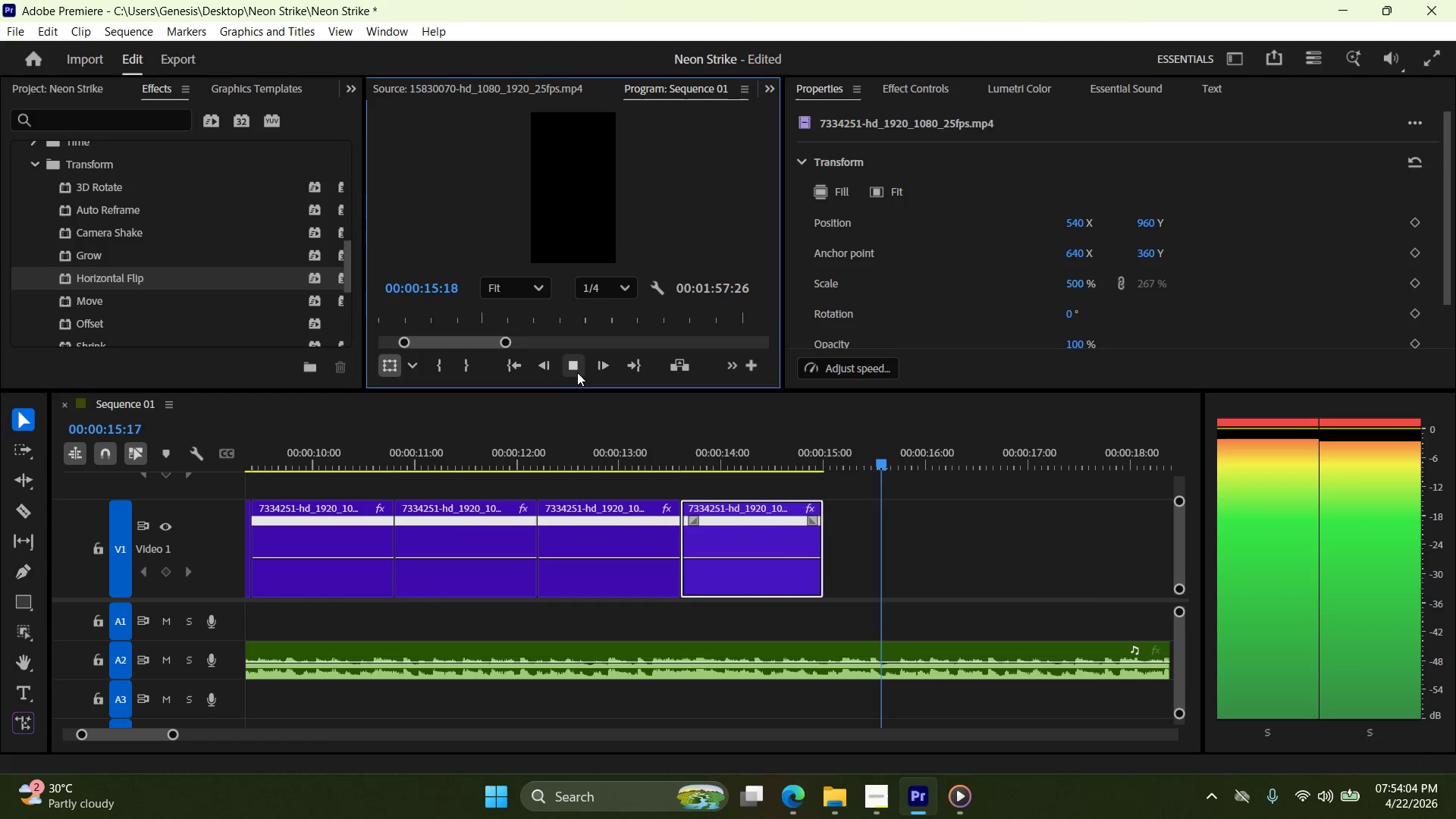 
left_click([580, 372])
 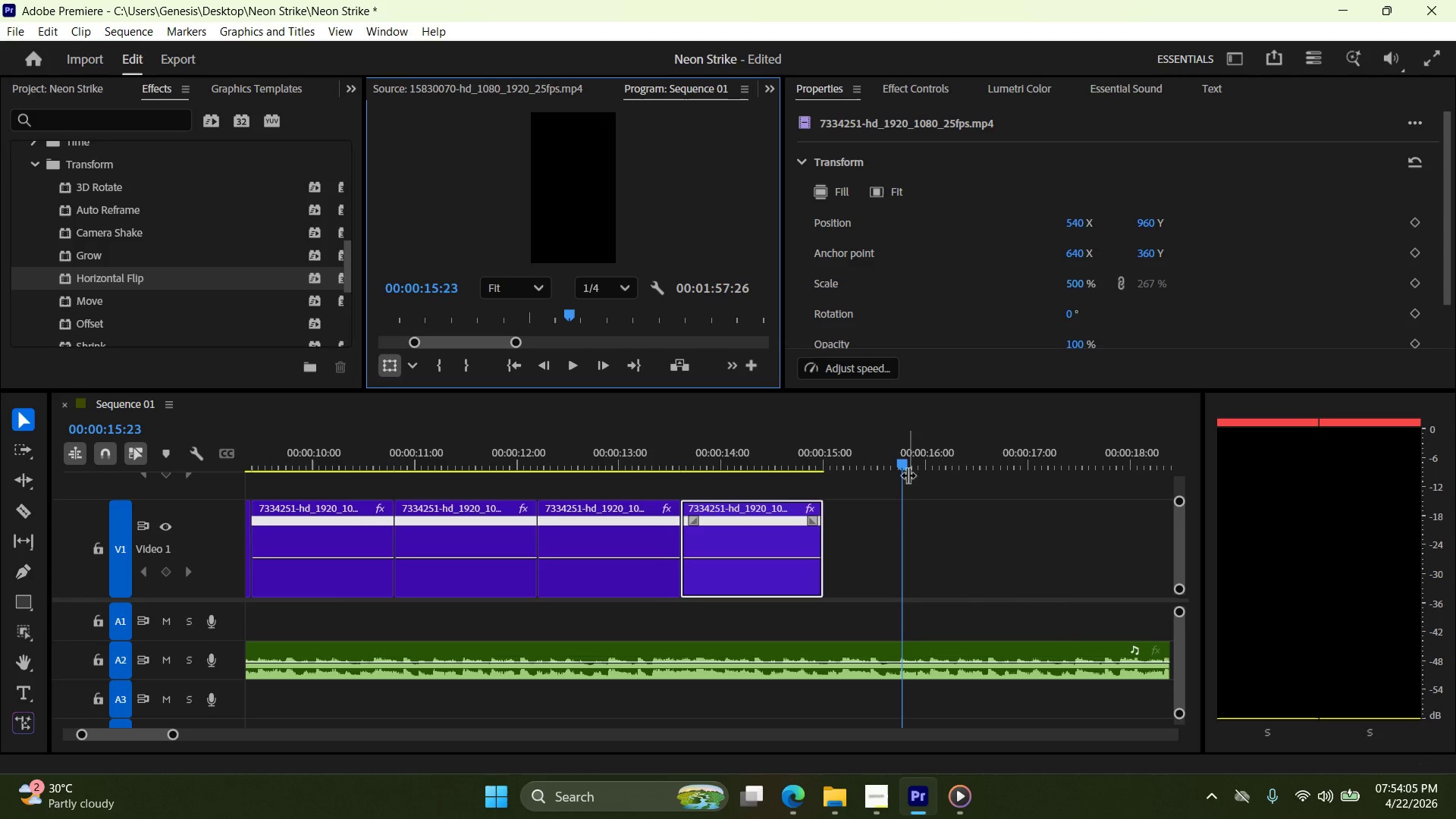 
left_click_drag(start_coordinate=[902, 462], to_coordinate=[718, 487])
 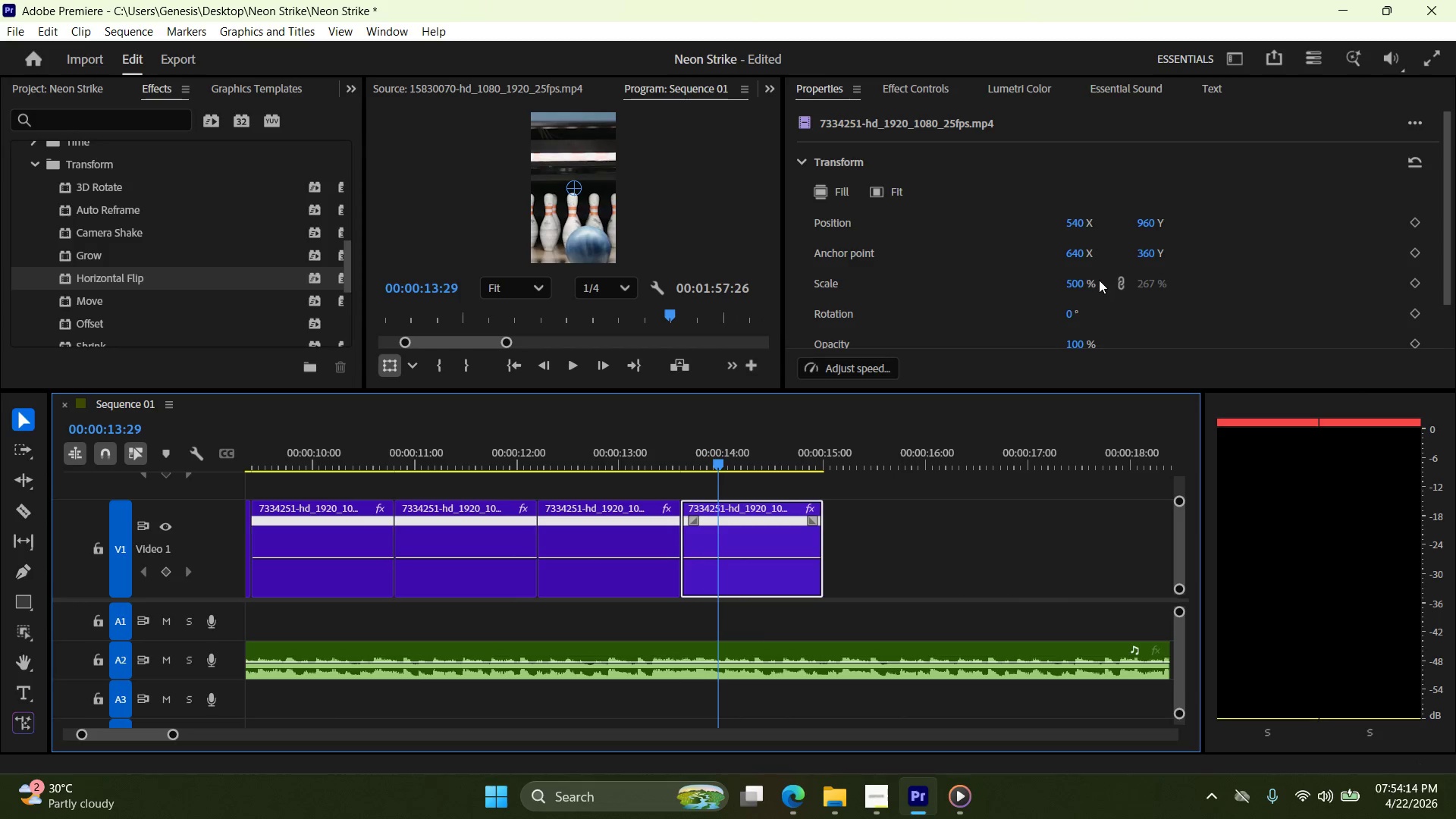 
left_click([1148, 224])
 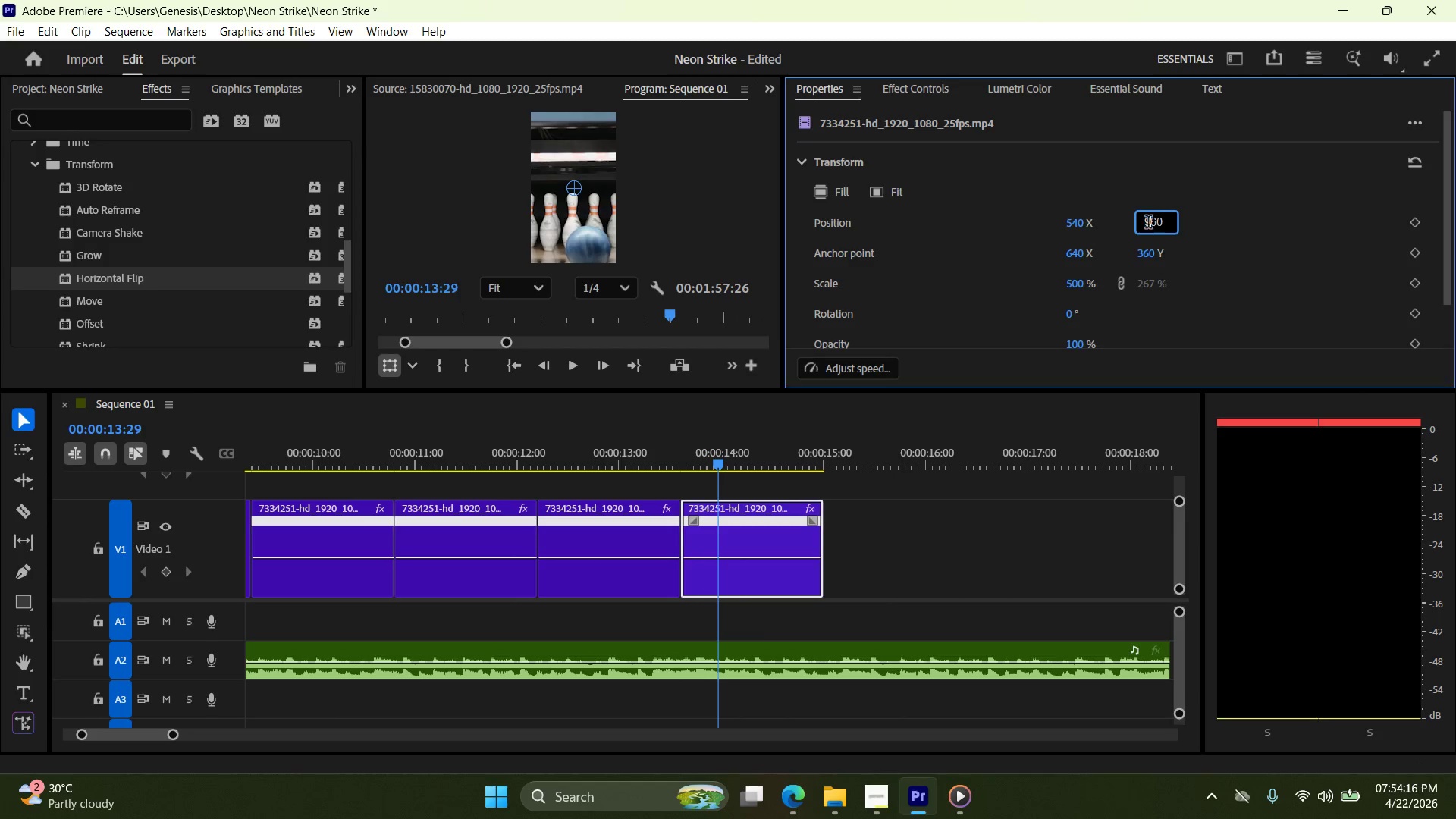 
triple_click([1147, 223])
 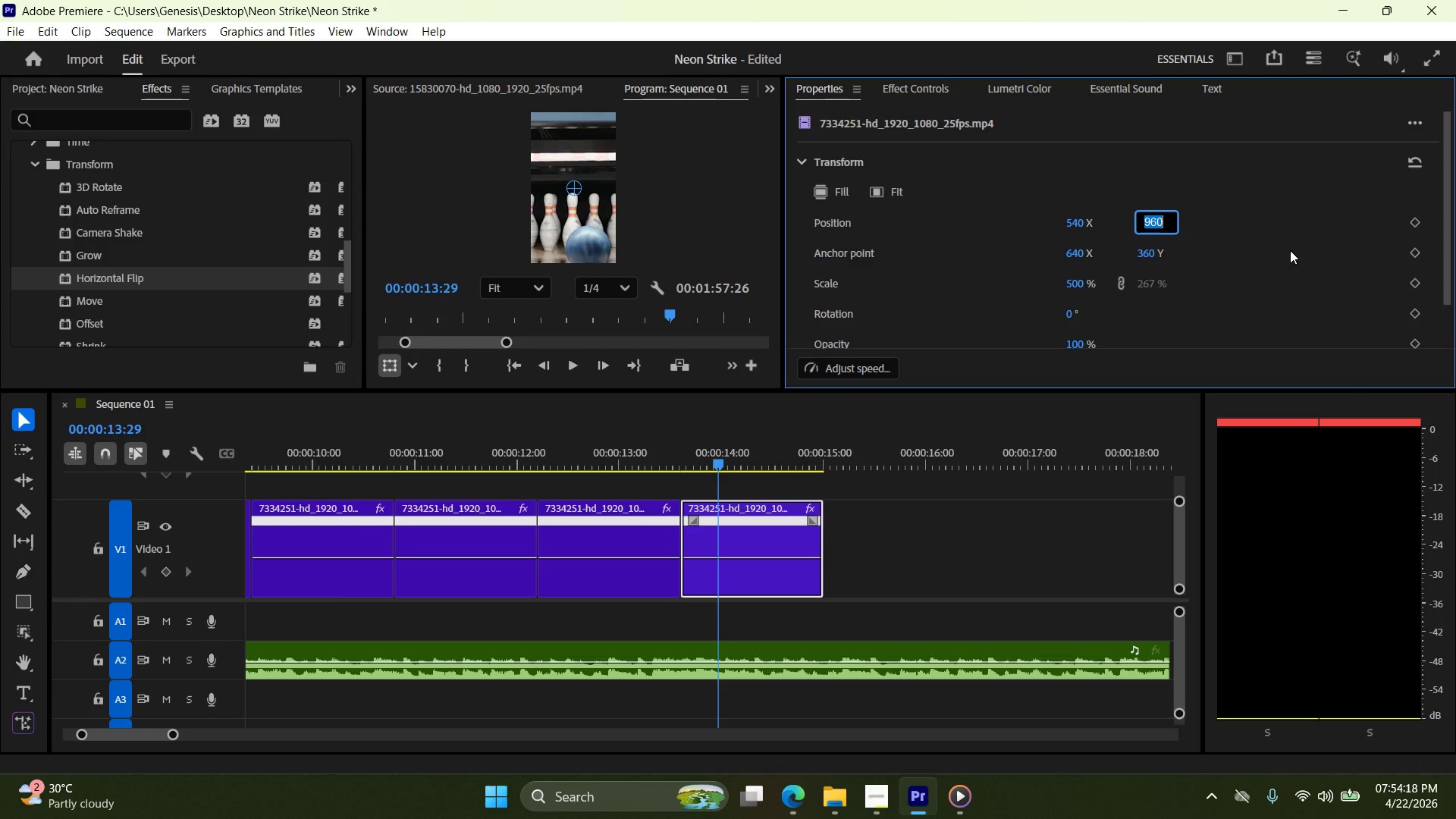 
type(1100)
key(Backspace)
key(Backspace)
key(Backspace)
key(Backspace)
type(600)
 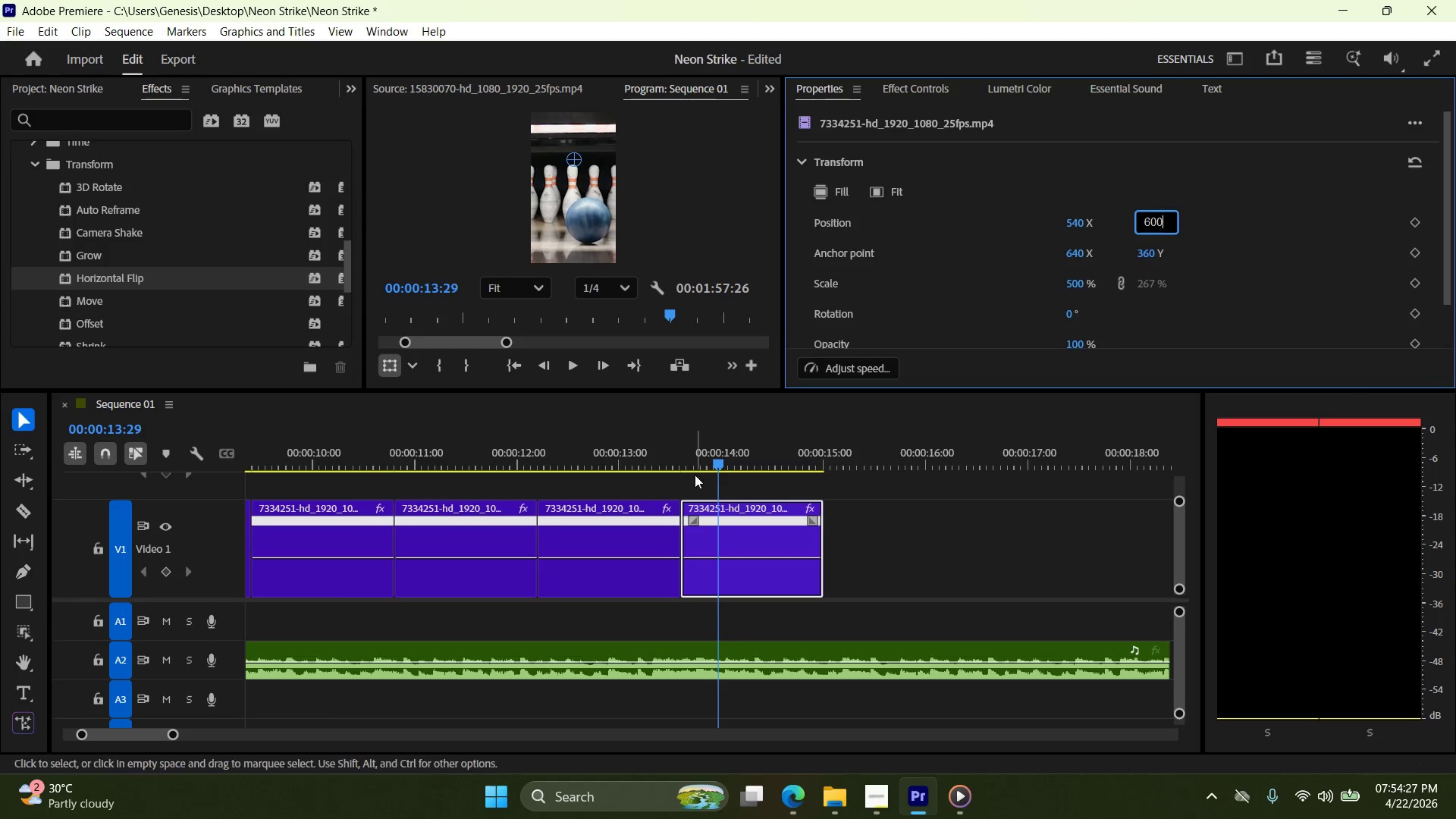 
left_click_drag(start_coordinate=[714, 463], to_coordinate=[617, 467])
 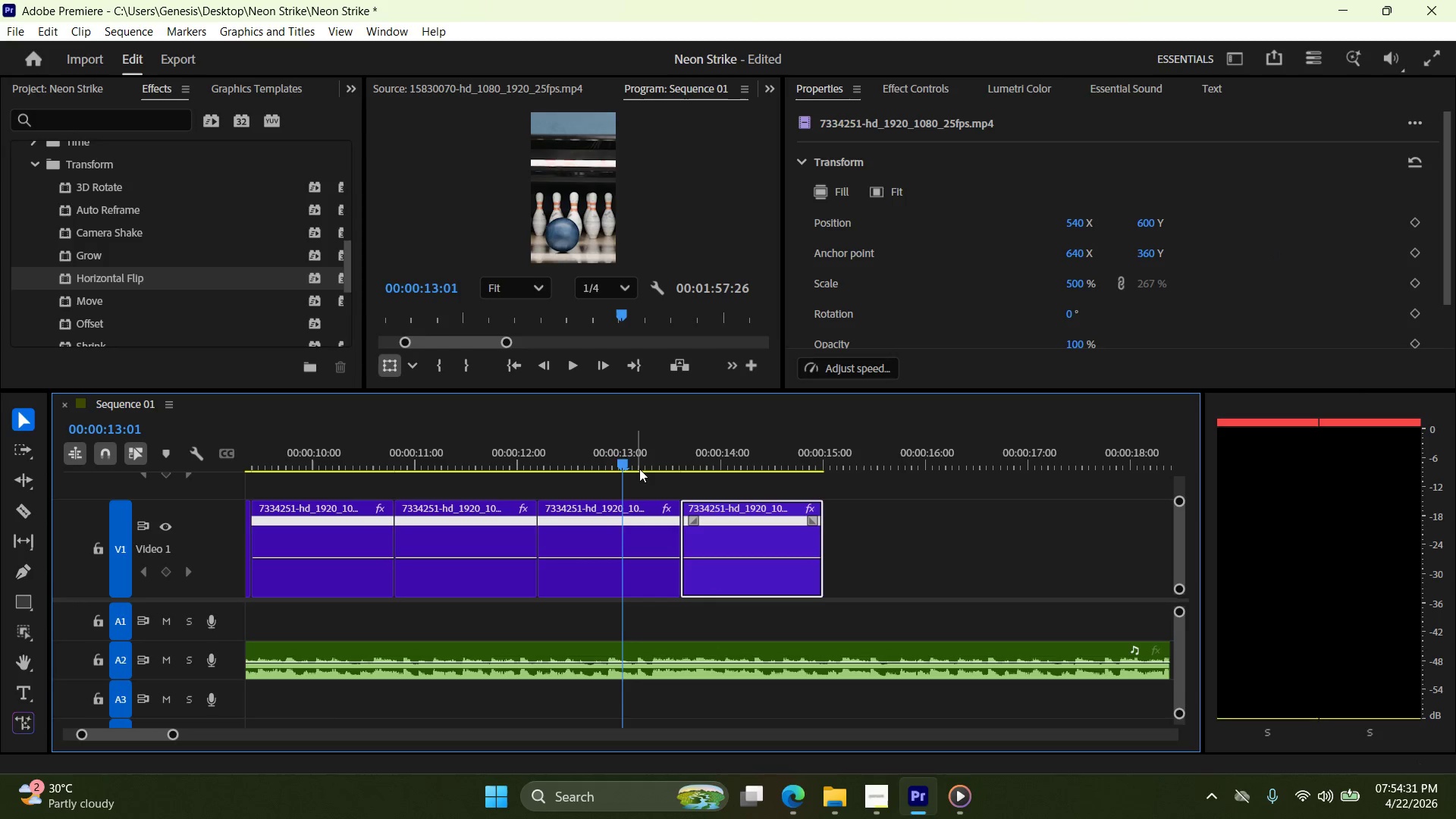 
left_click_drag(start_coordinate=[626, 462], to_coordinate=[736, 522])
 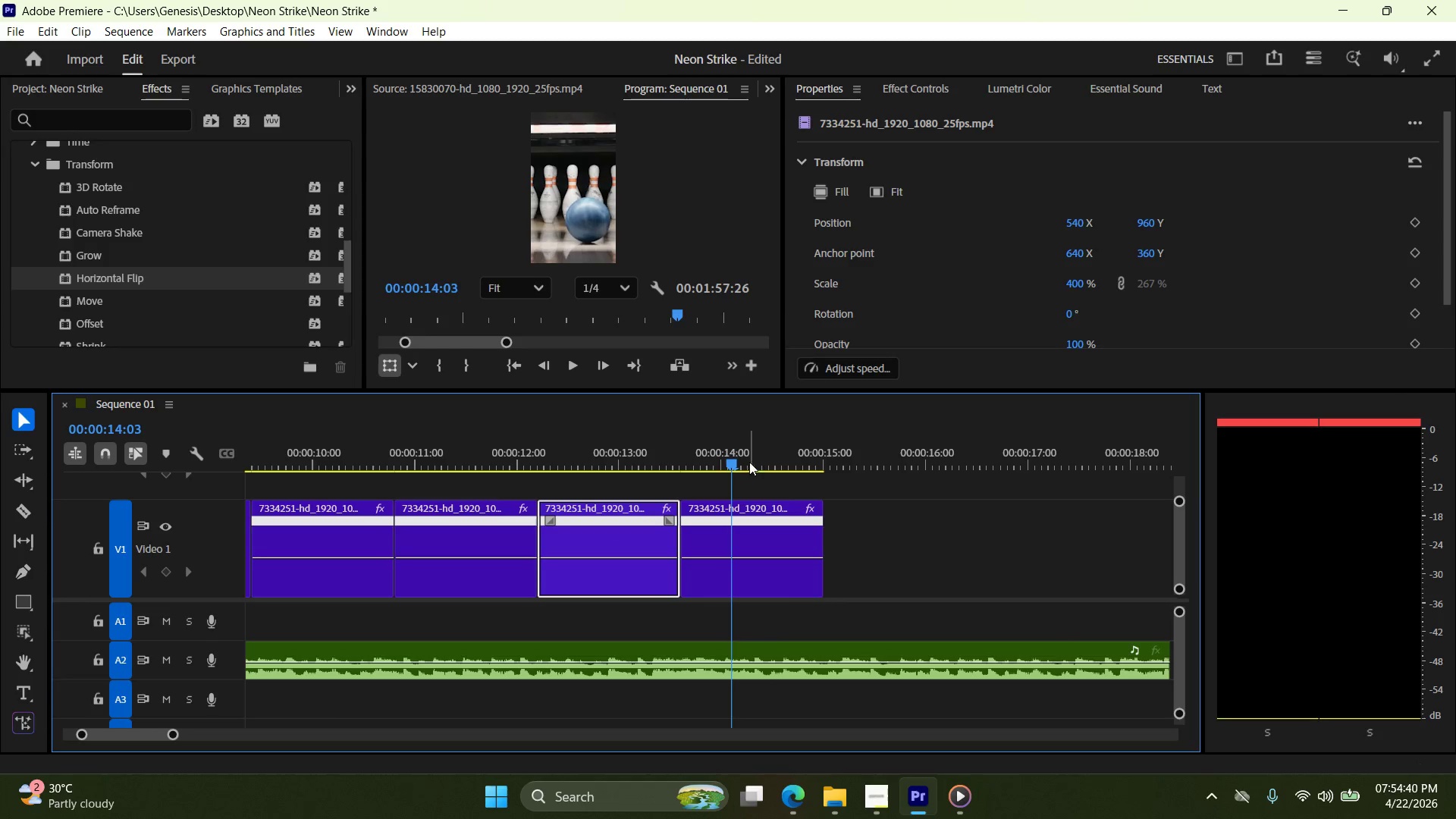 
left_click_drag(start_coordinate=[731, 463], to_coordinate=[610, 471])
 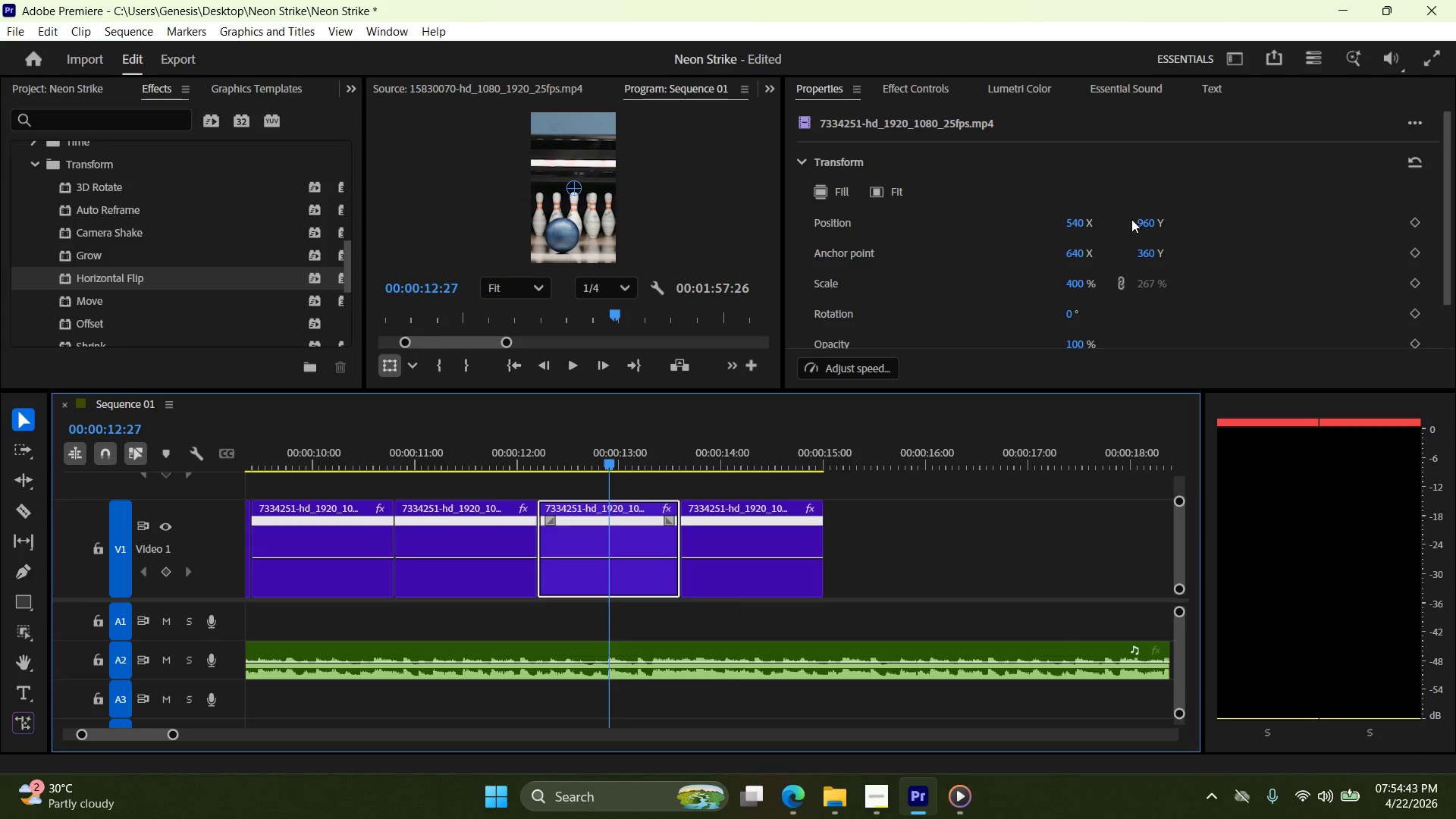 
left_click([1138, 222])
 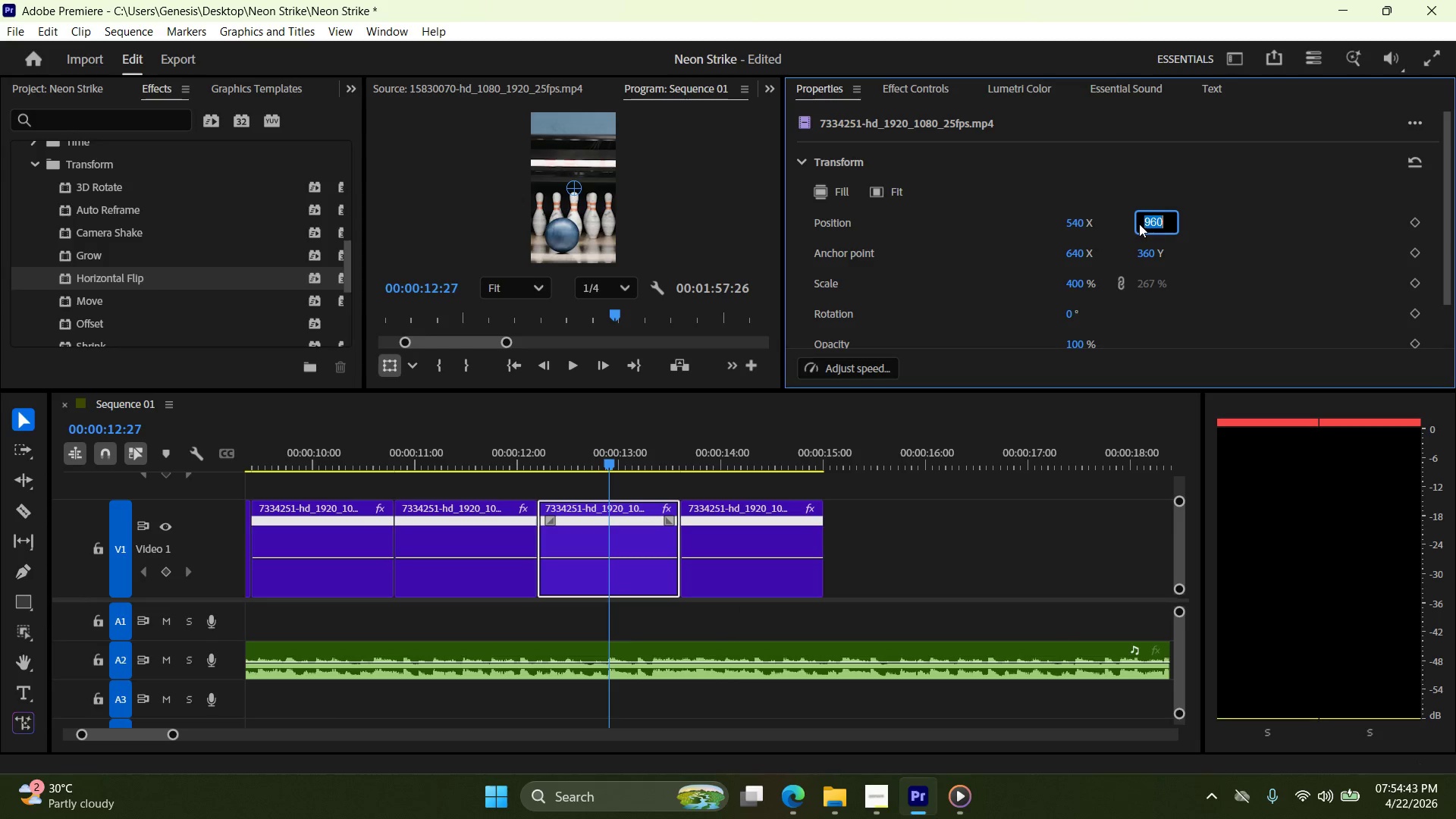 
triple_click([1139, 224])
 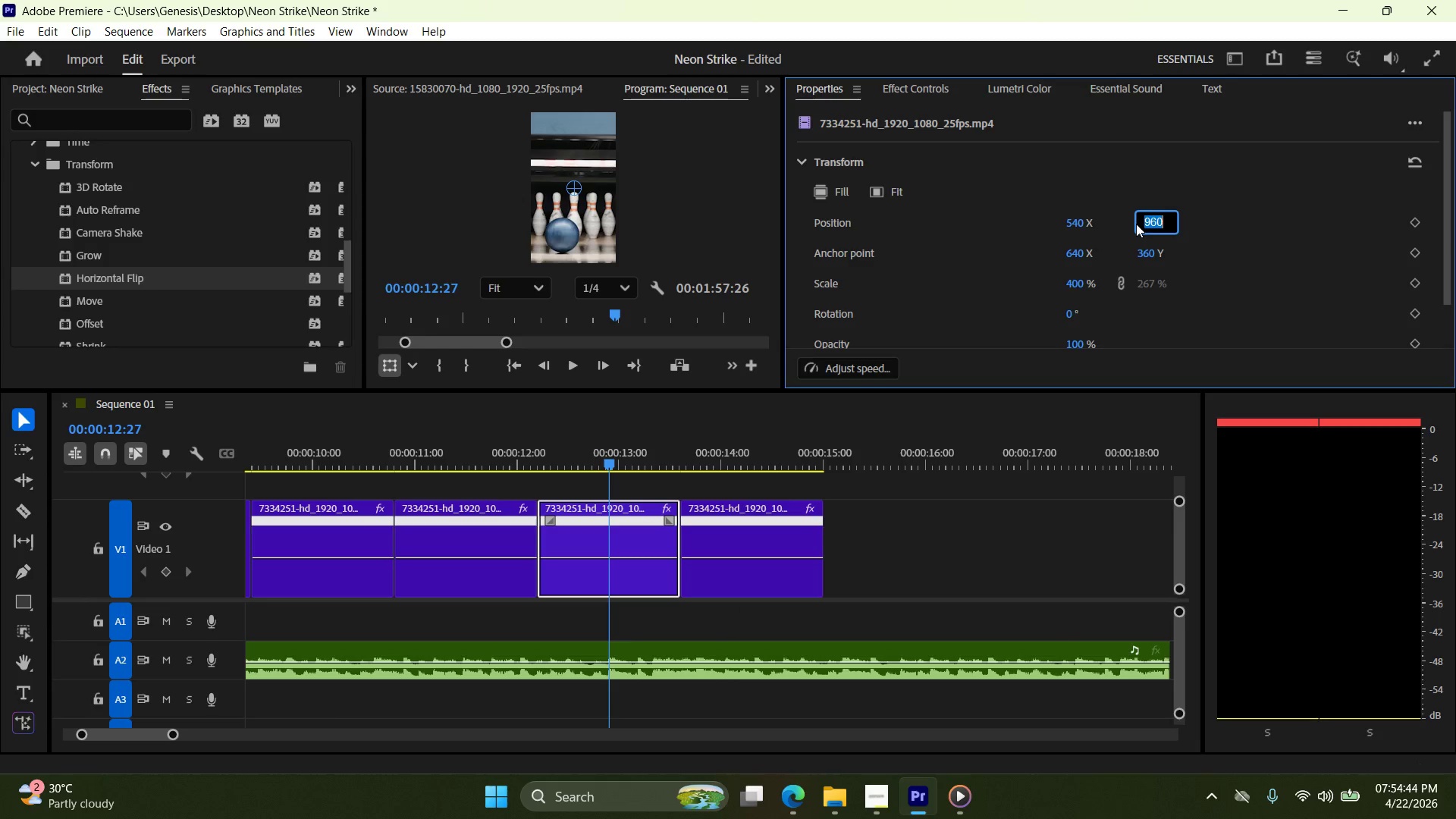 
type(700)
 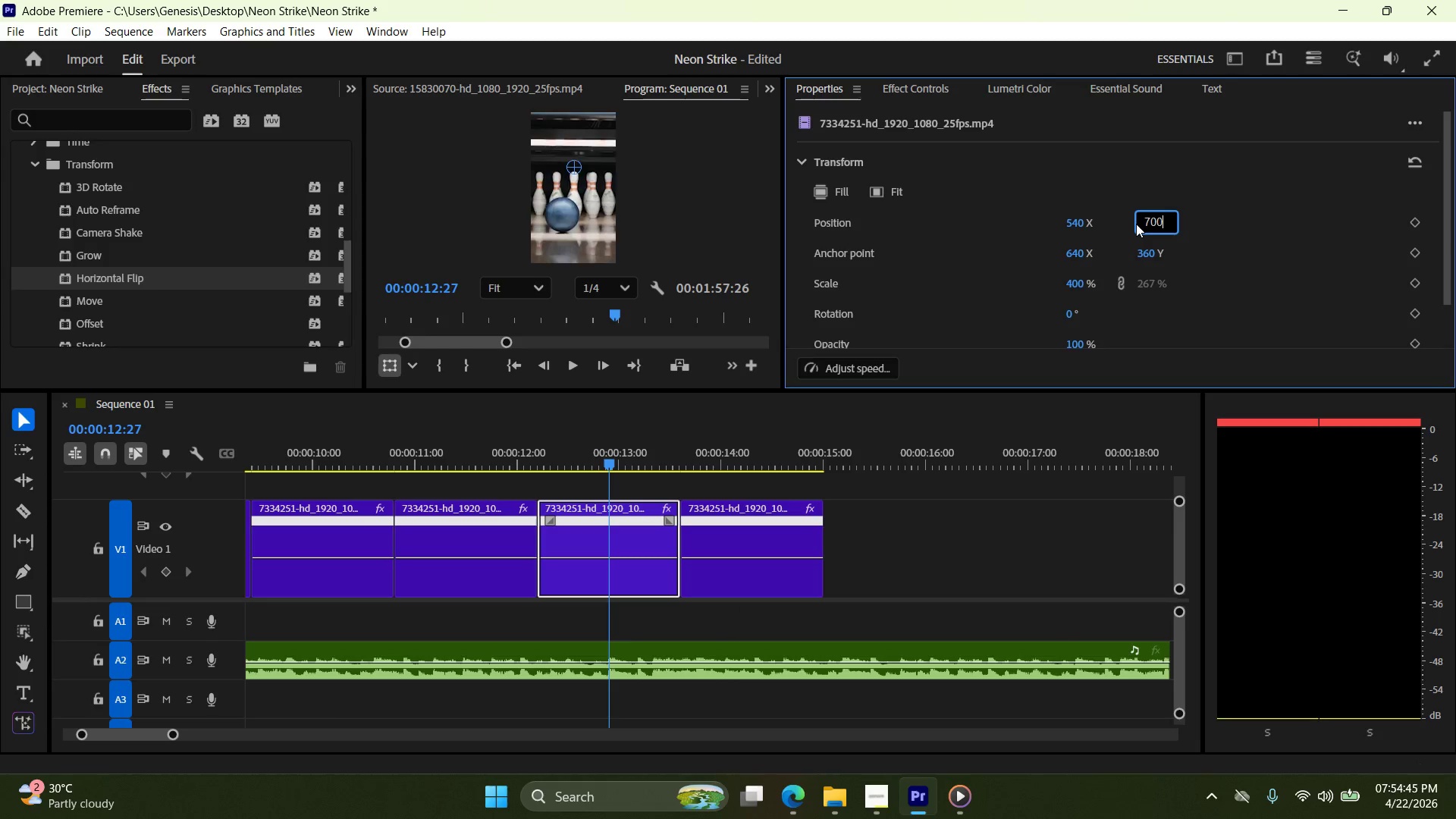 
key(Enter)
 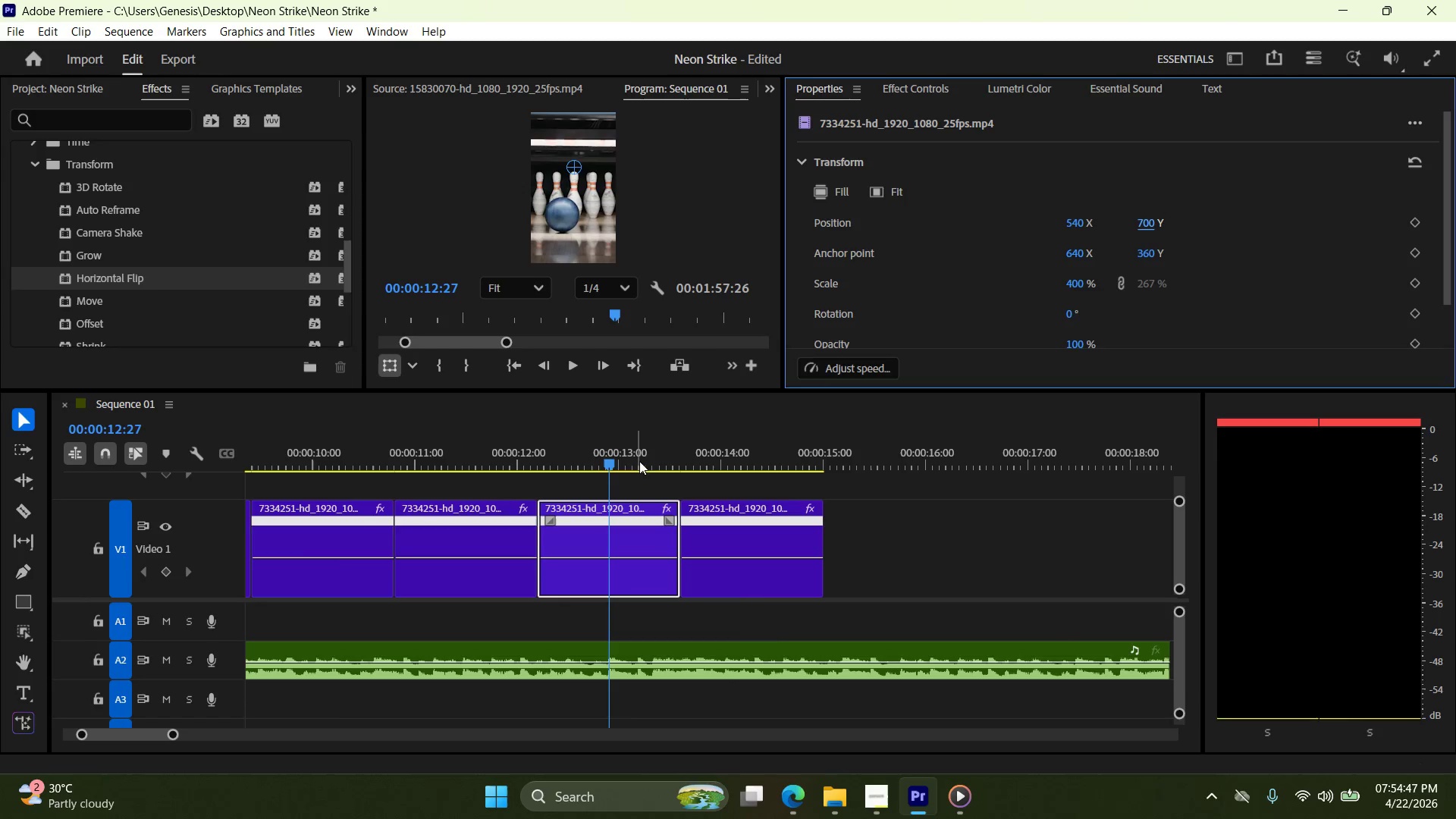 
left_click_drag(start_coordinate=[612, 461], to_coordinate=[466, 492])
 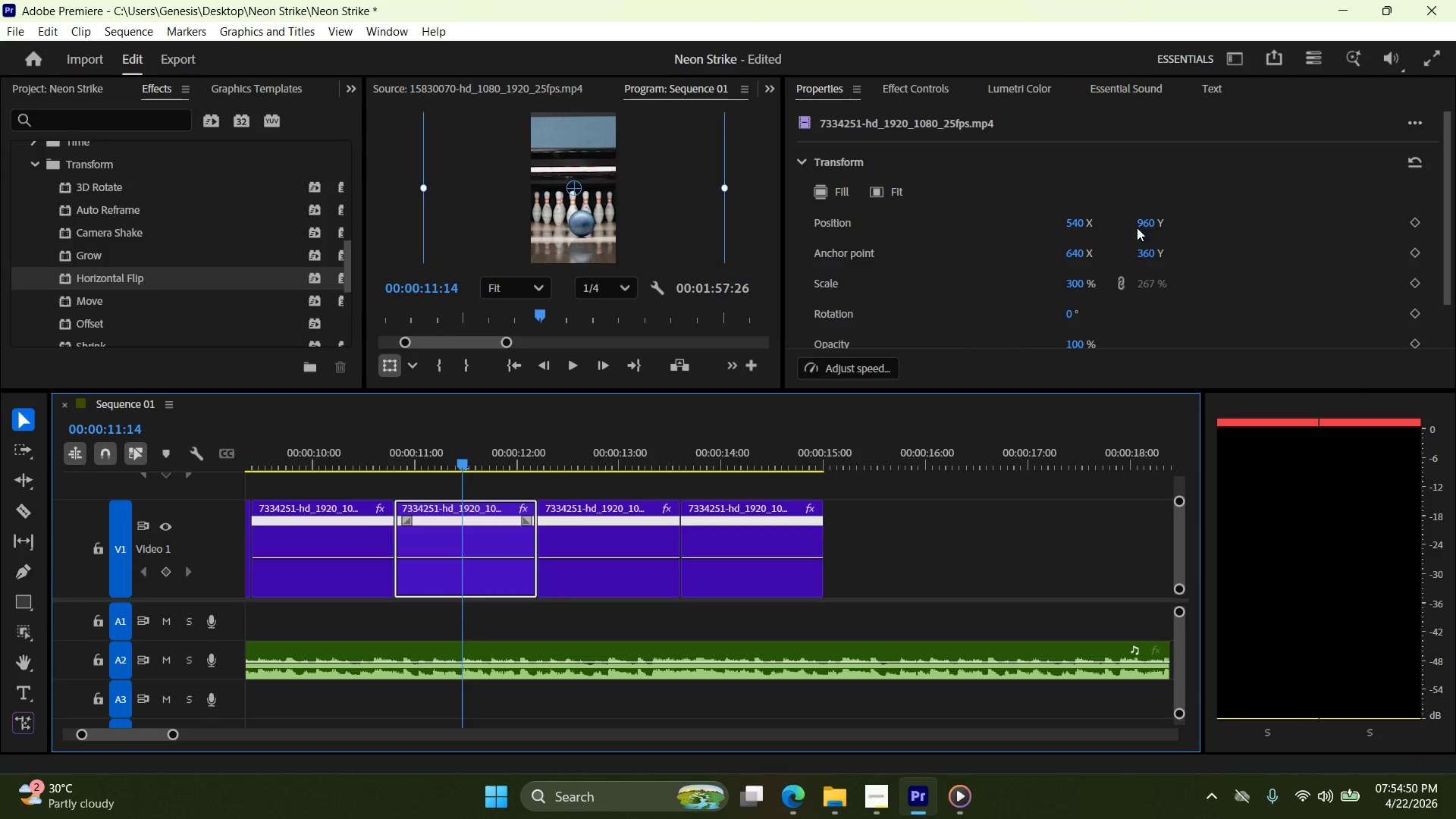 
double_click([1147, 226])
 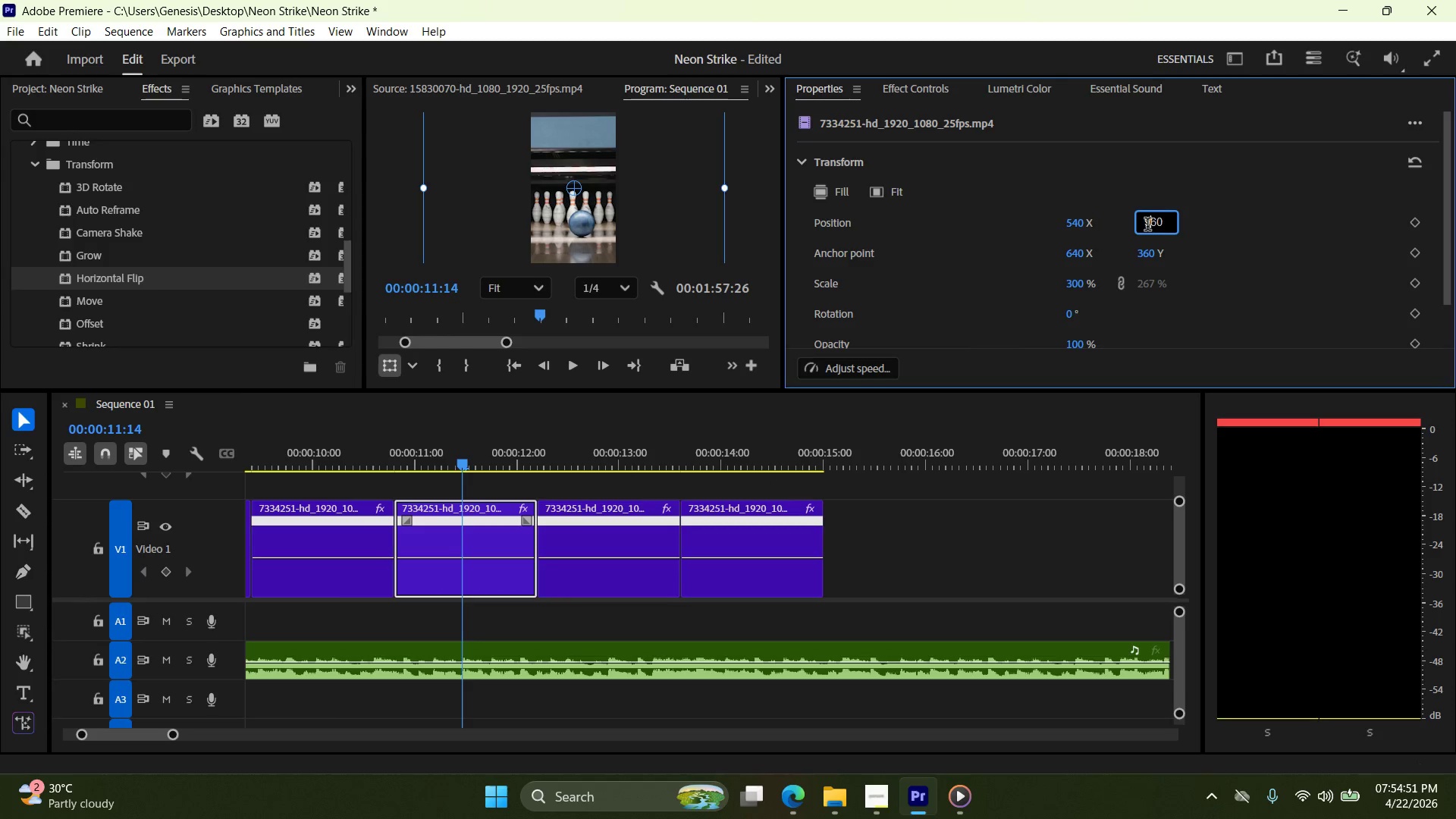 
triple_click([1147, 226])
 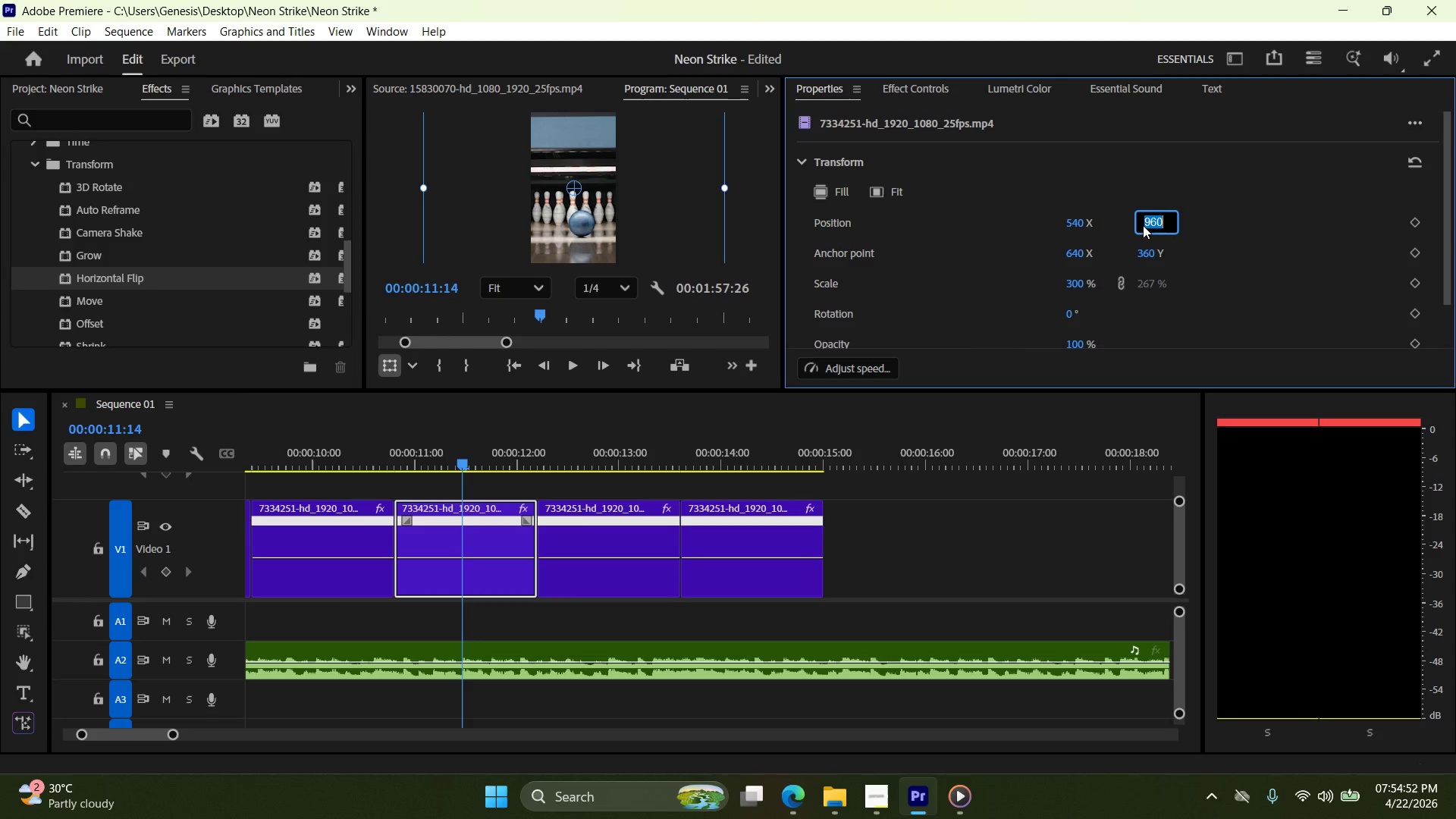 
type(800)
 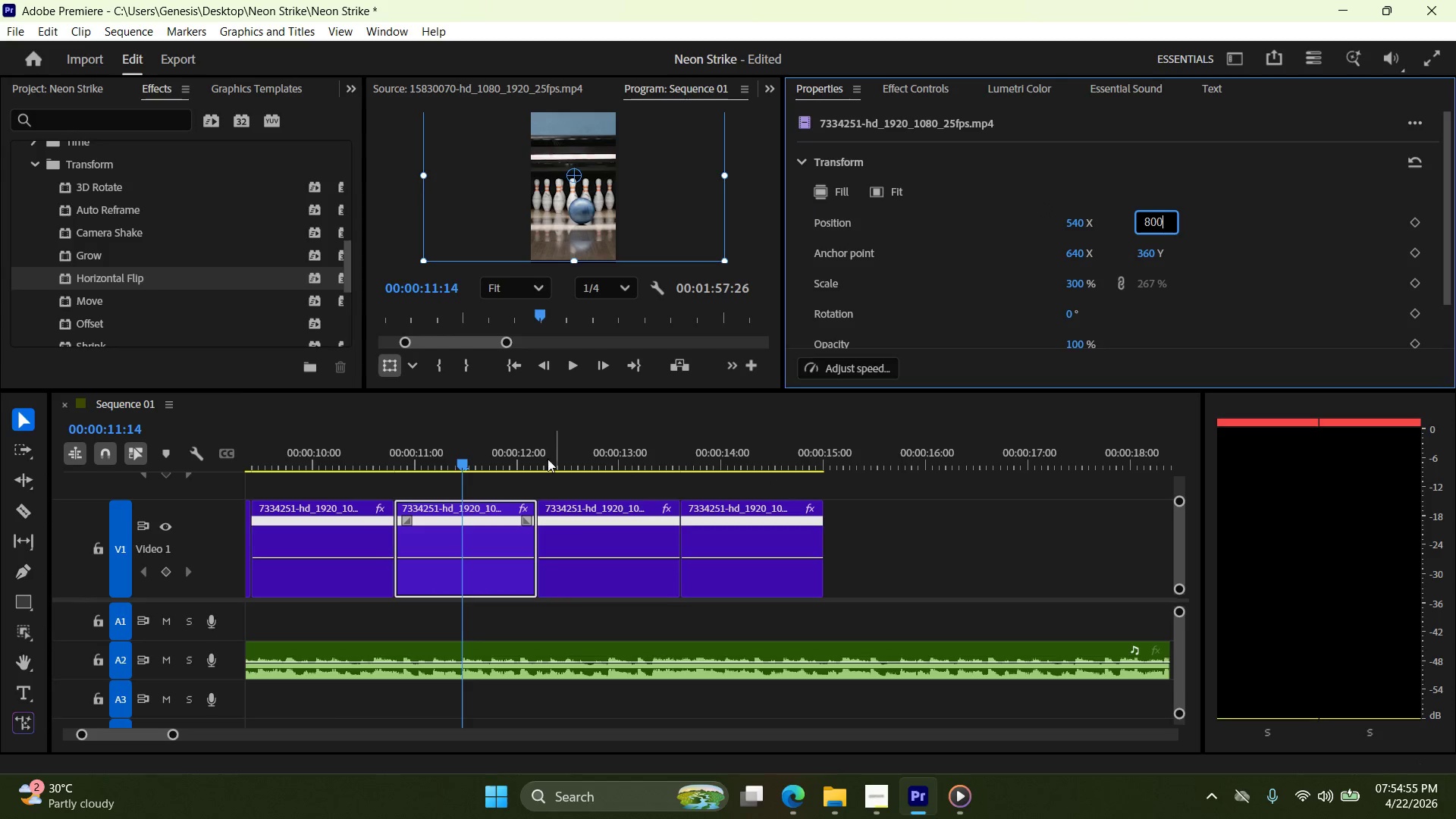 
left_click_drag(start_coordinate=[466, 467], to_coordinate=[567, 523])
 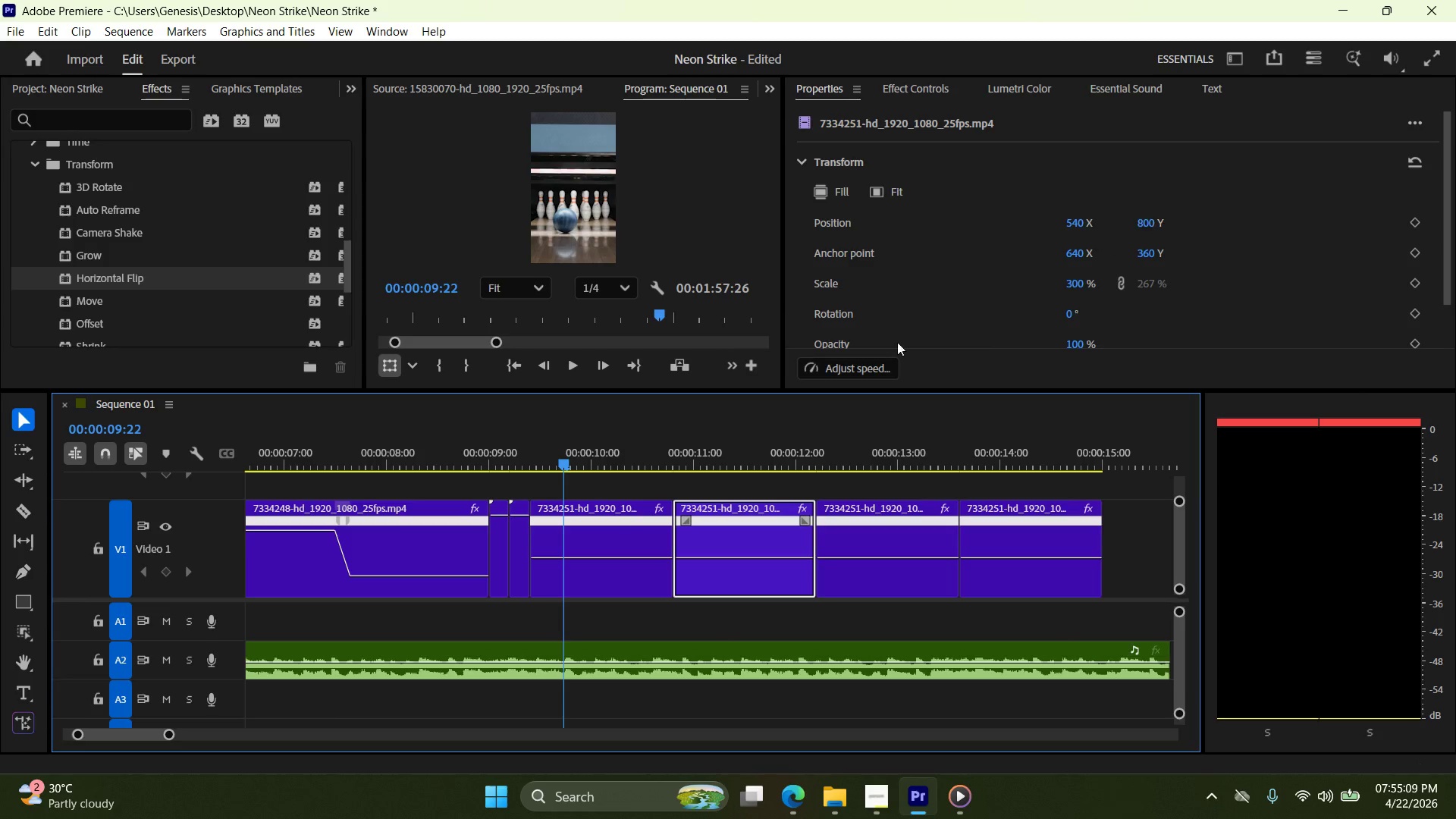 
left_click([620, 548])
 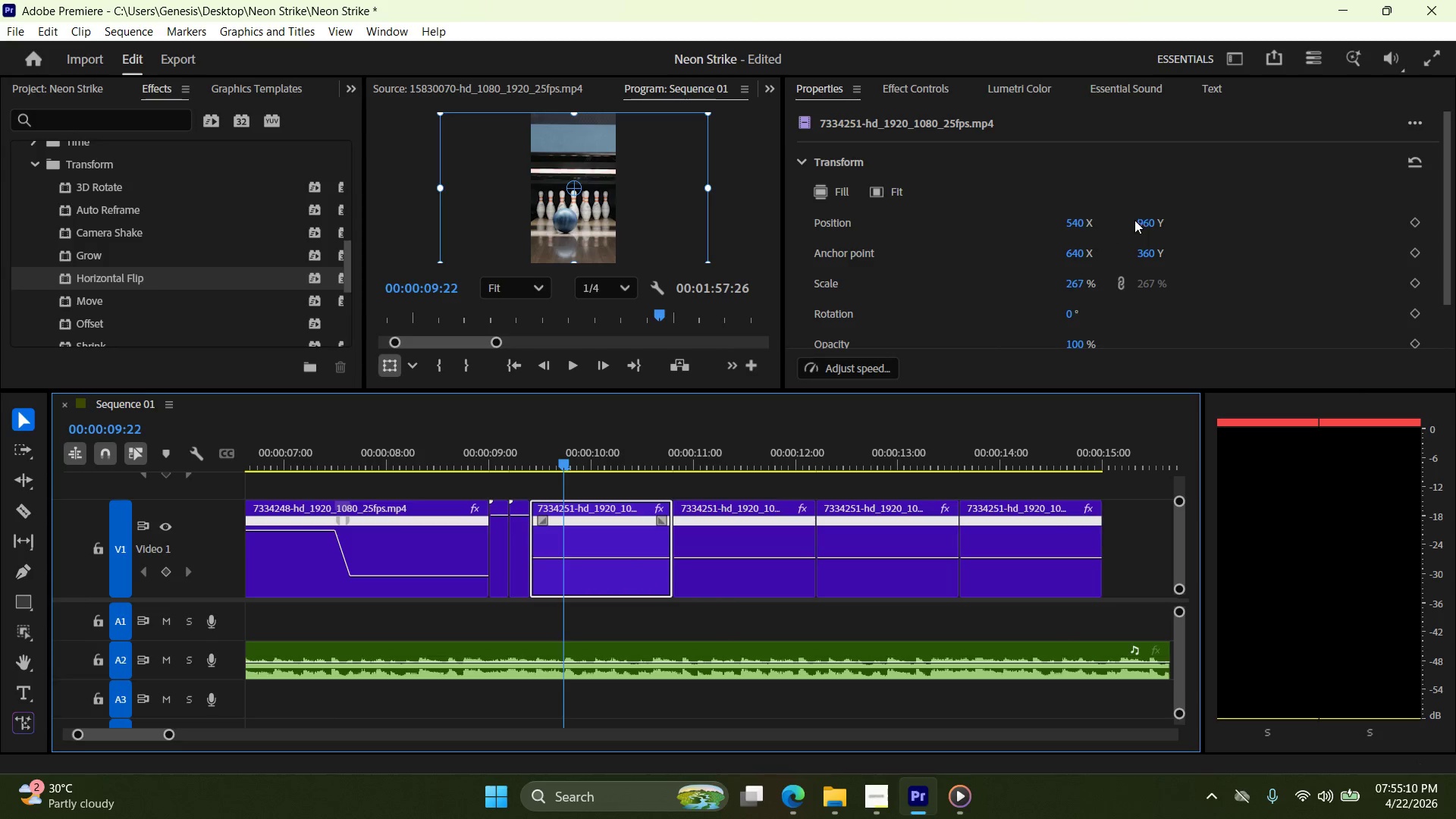 
double_click([1138, 220])
 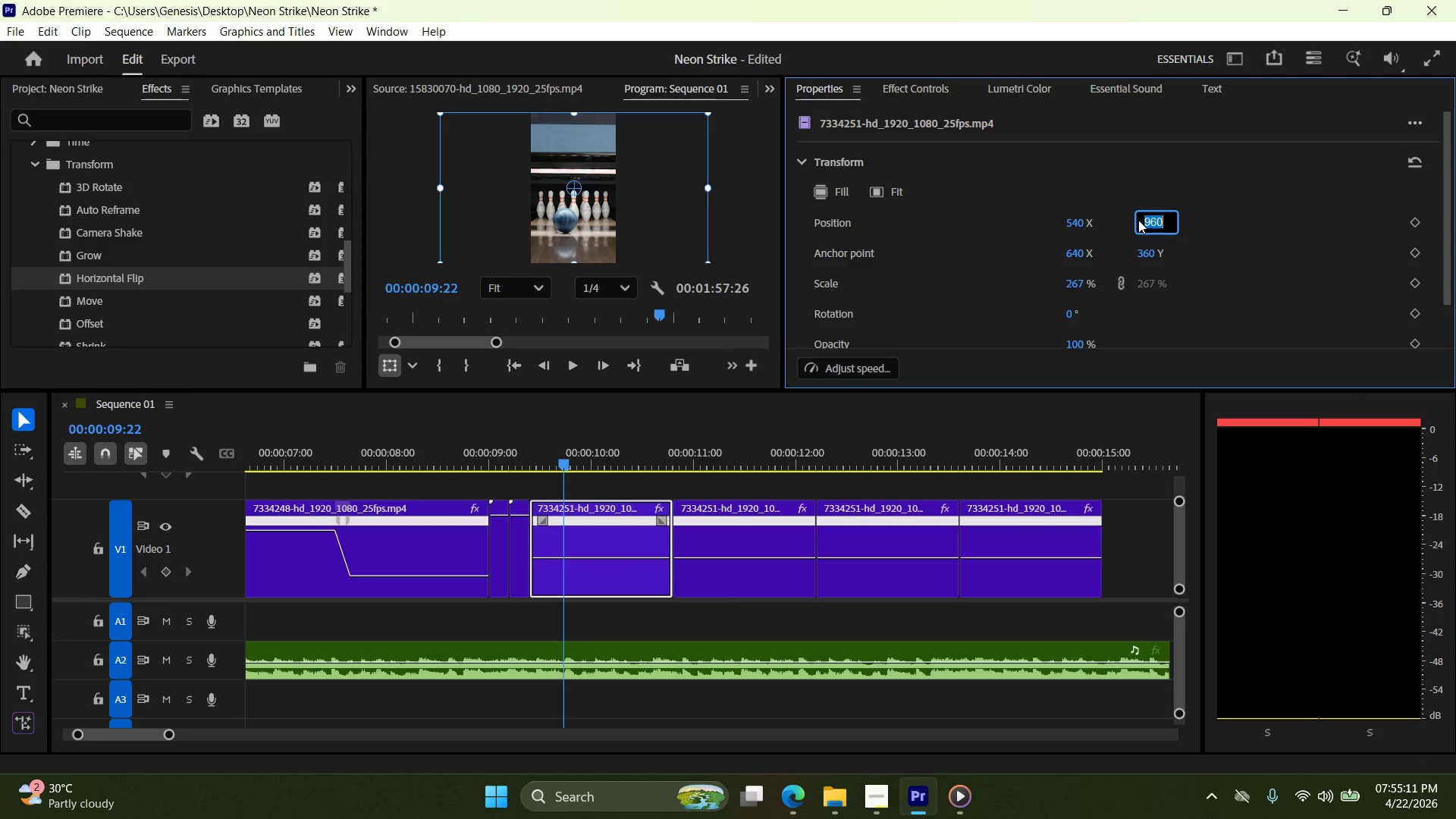 
triple_click([1138, 220])
 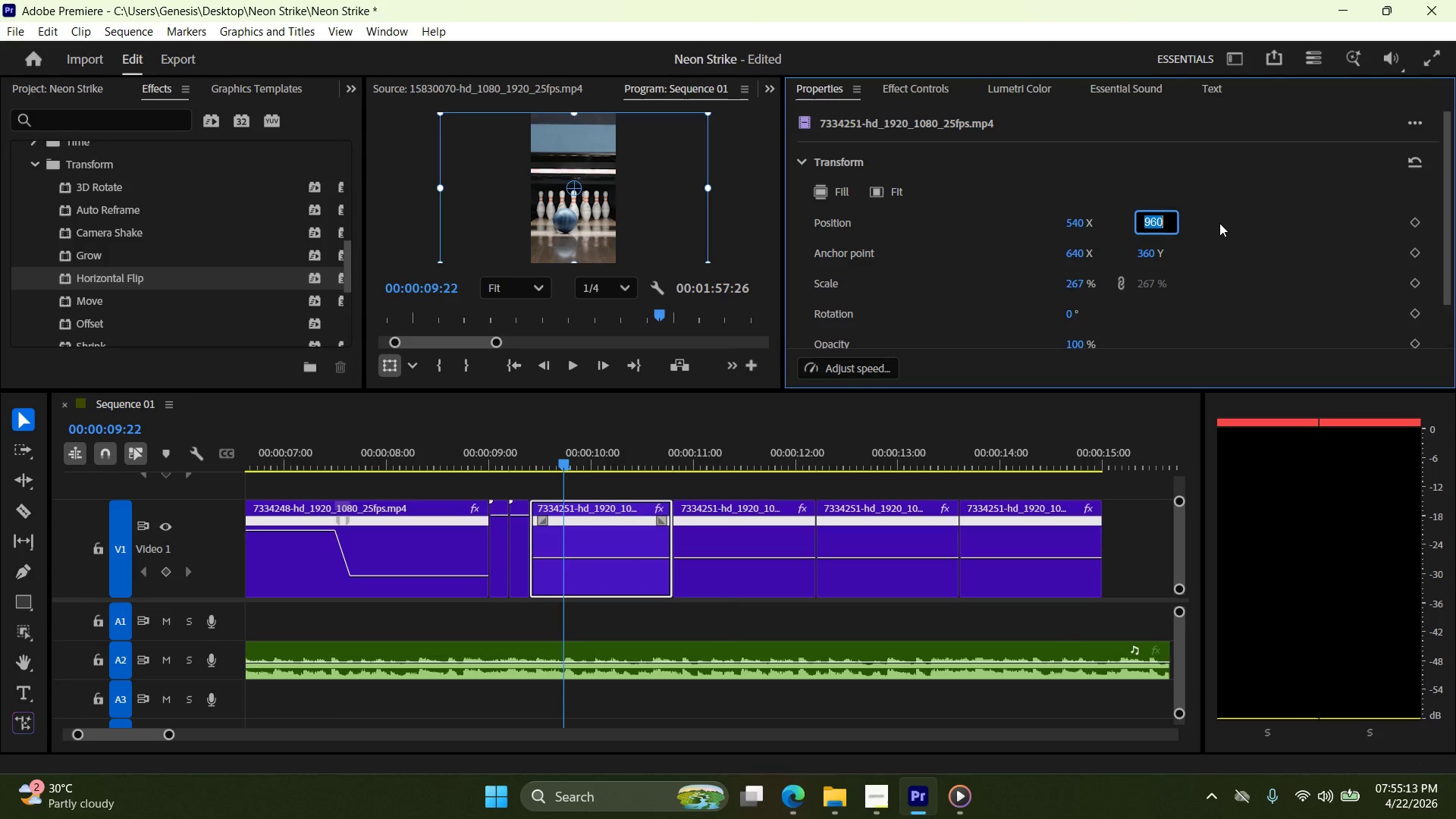 
type(900)
 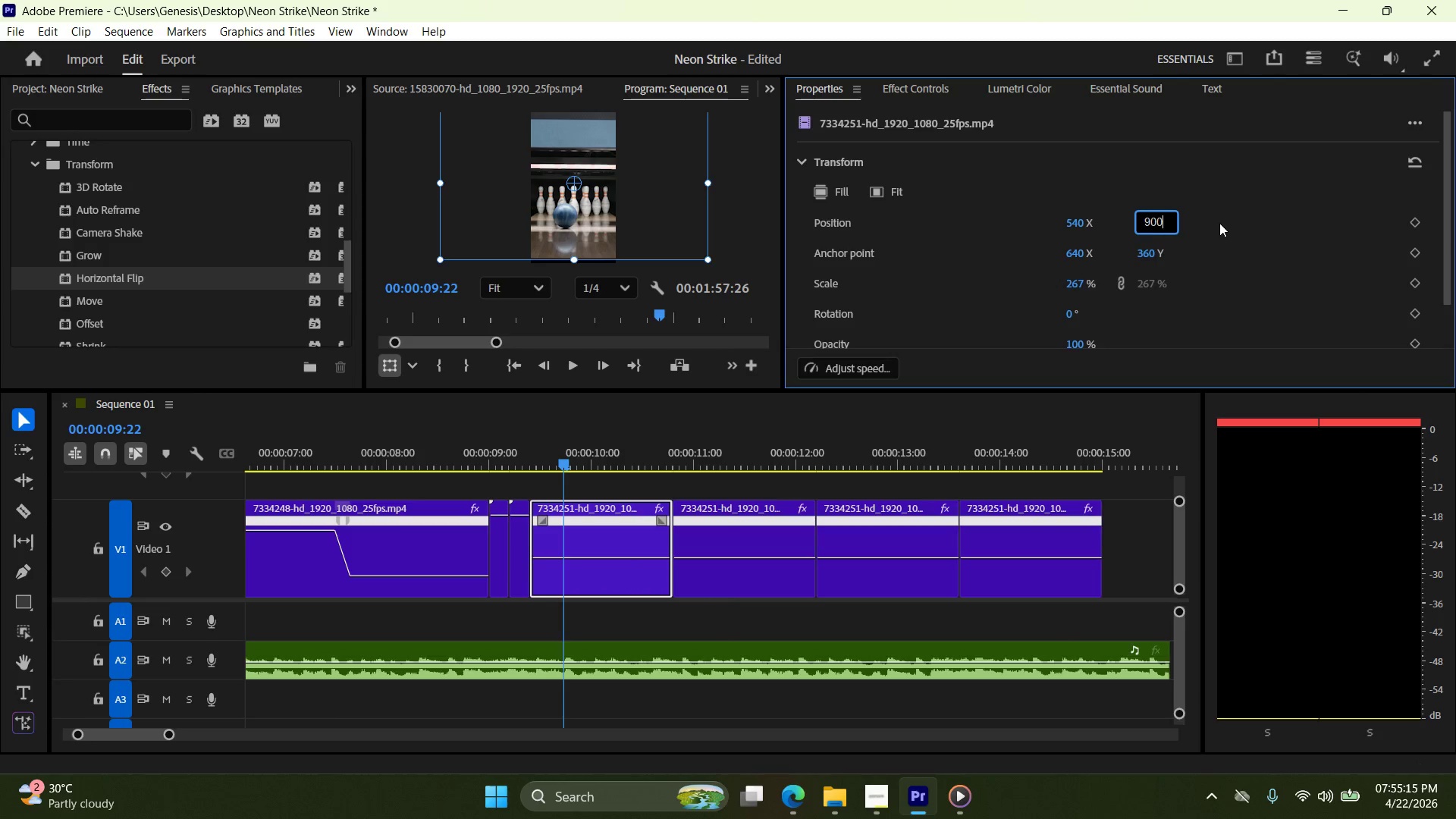 
key(Enter)
 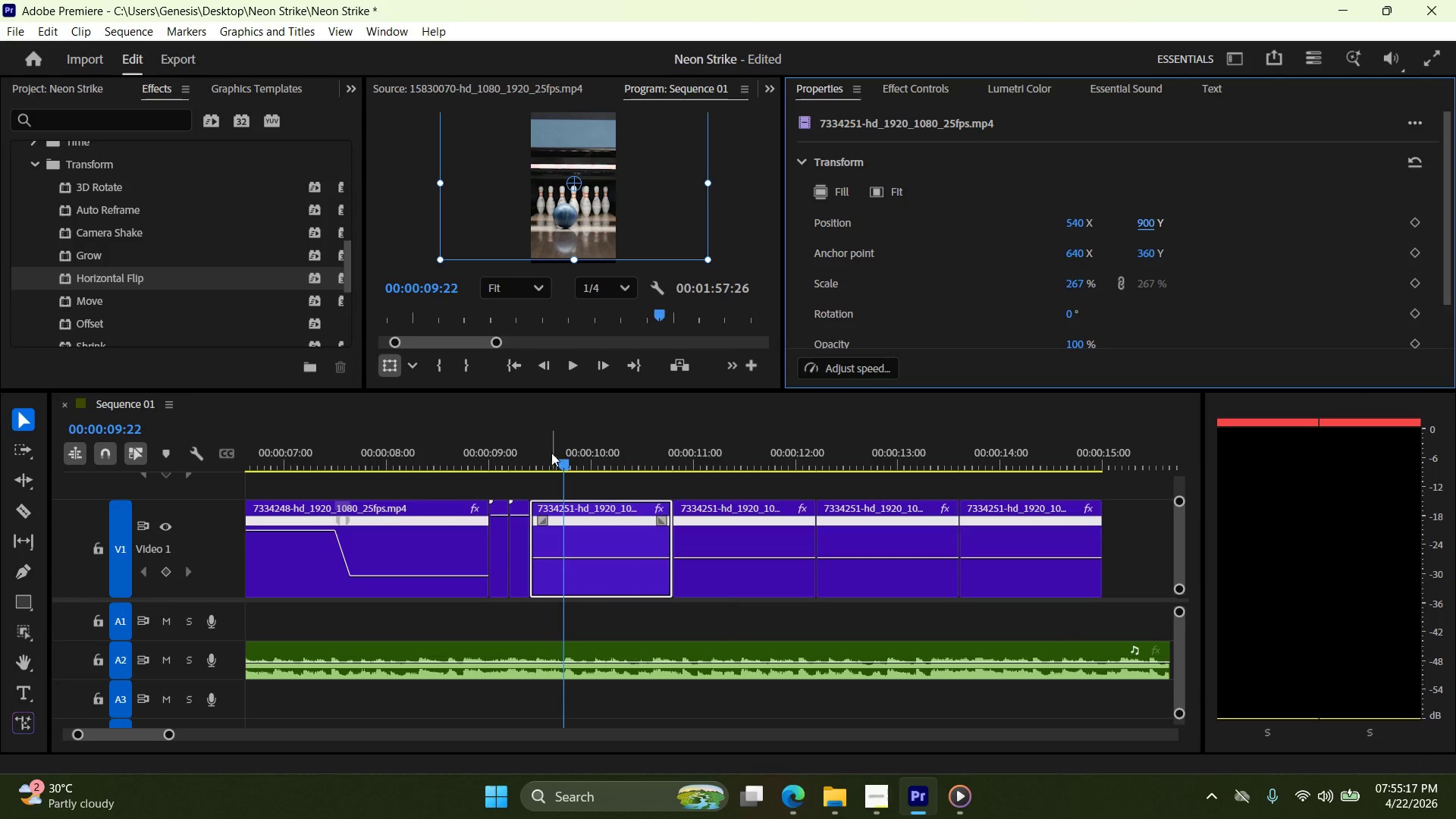 
left_click_drag(start_coordinate=[567, 466], to_coordinate=[731, 469])
 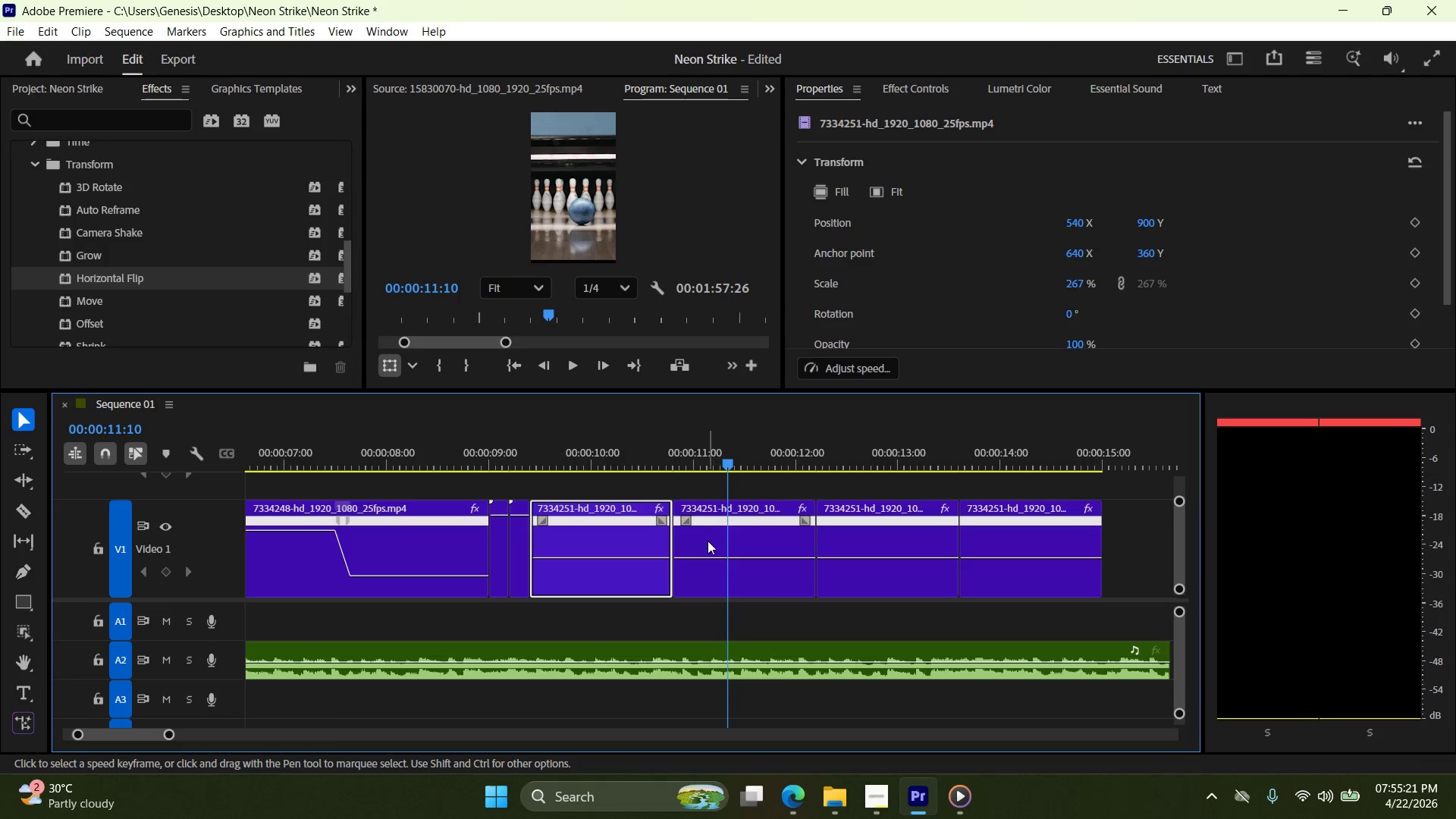 
left_click([710, 541])
 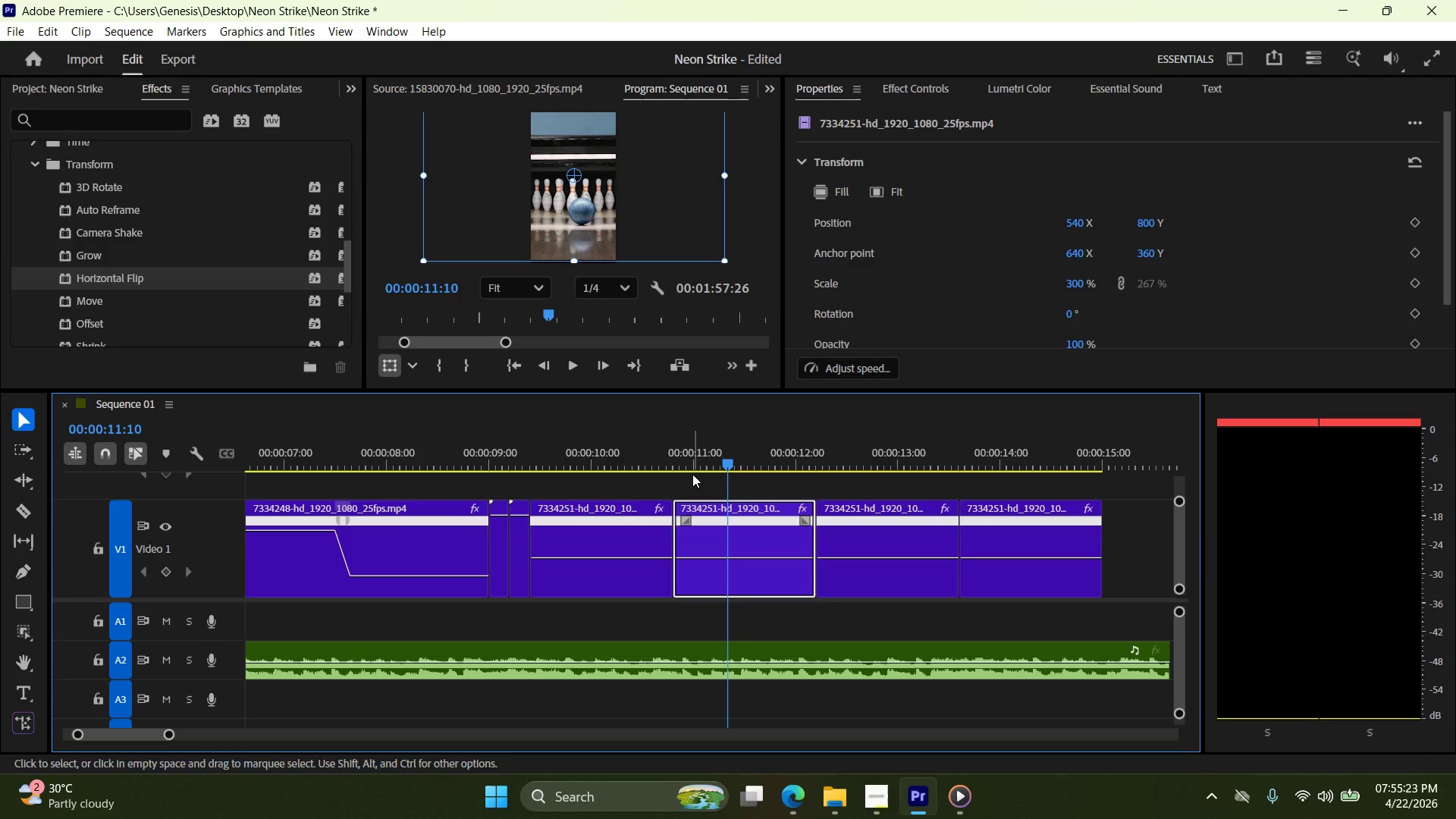 
left_click_drag(start_coordinate=[723, 460], to_coordinate=[456, 433])
 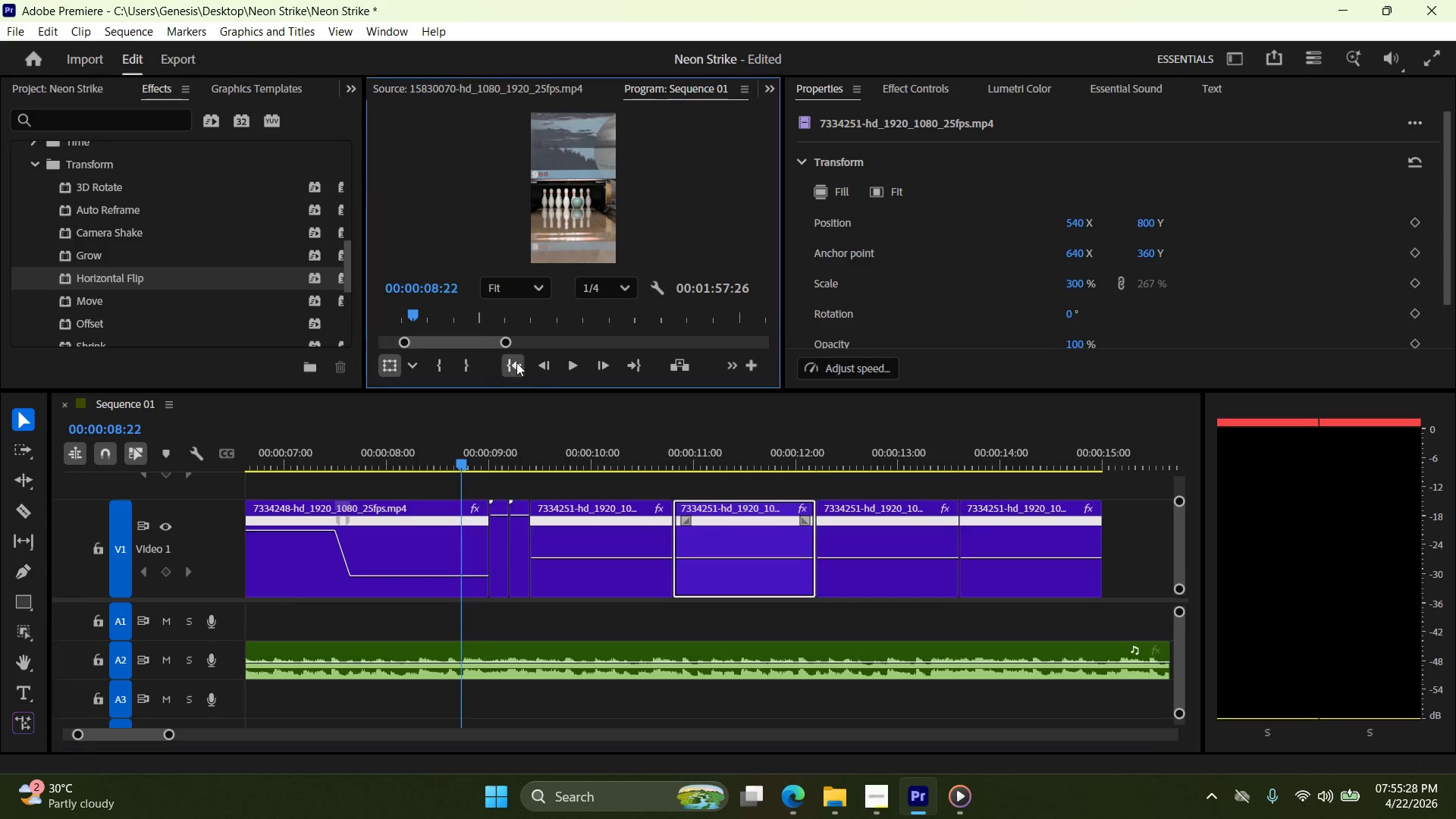 
left_click([570, 360])
 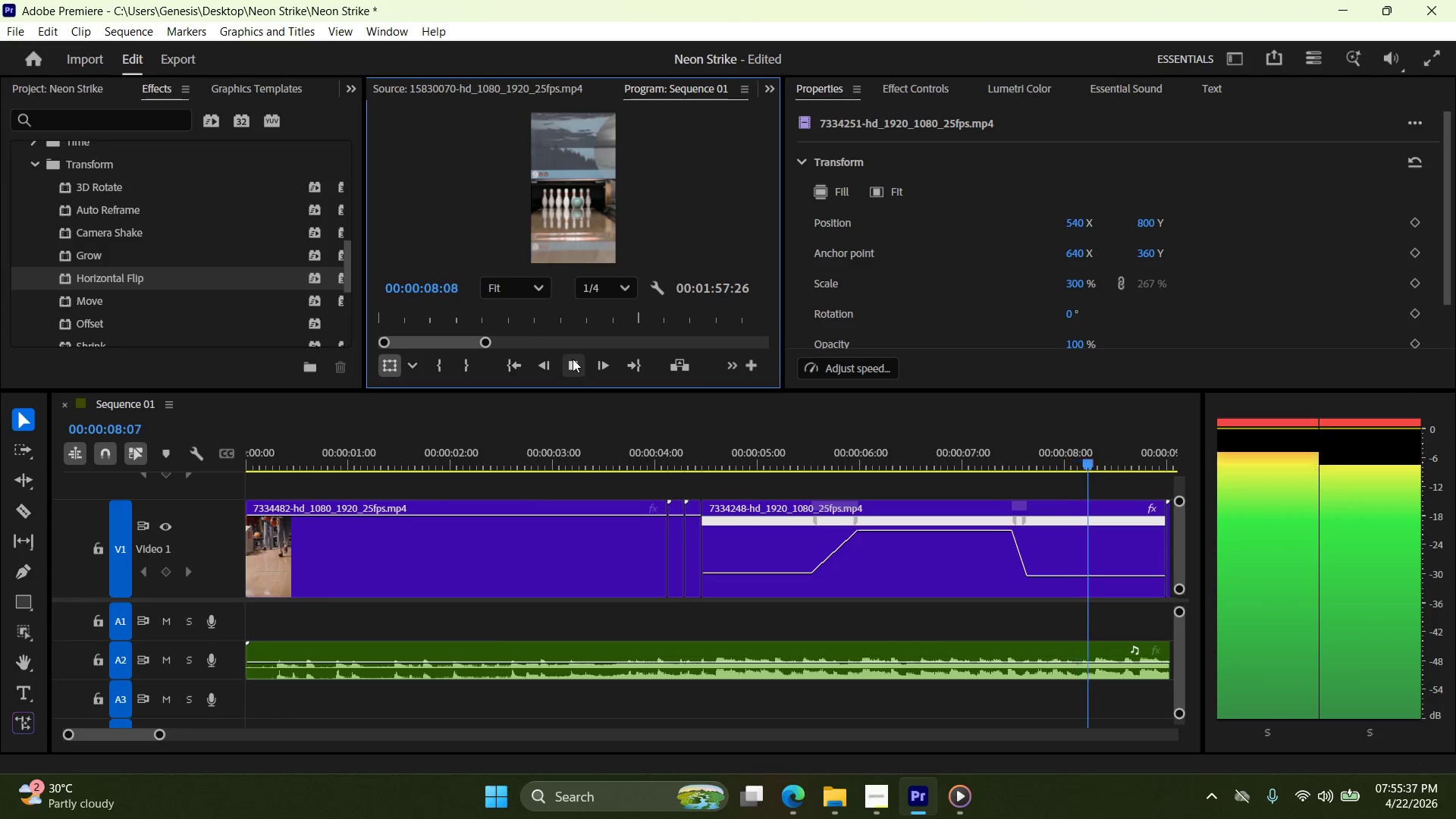 
wait(13.44)
 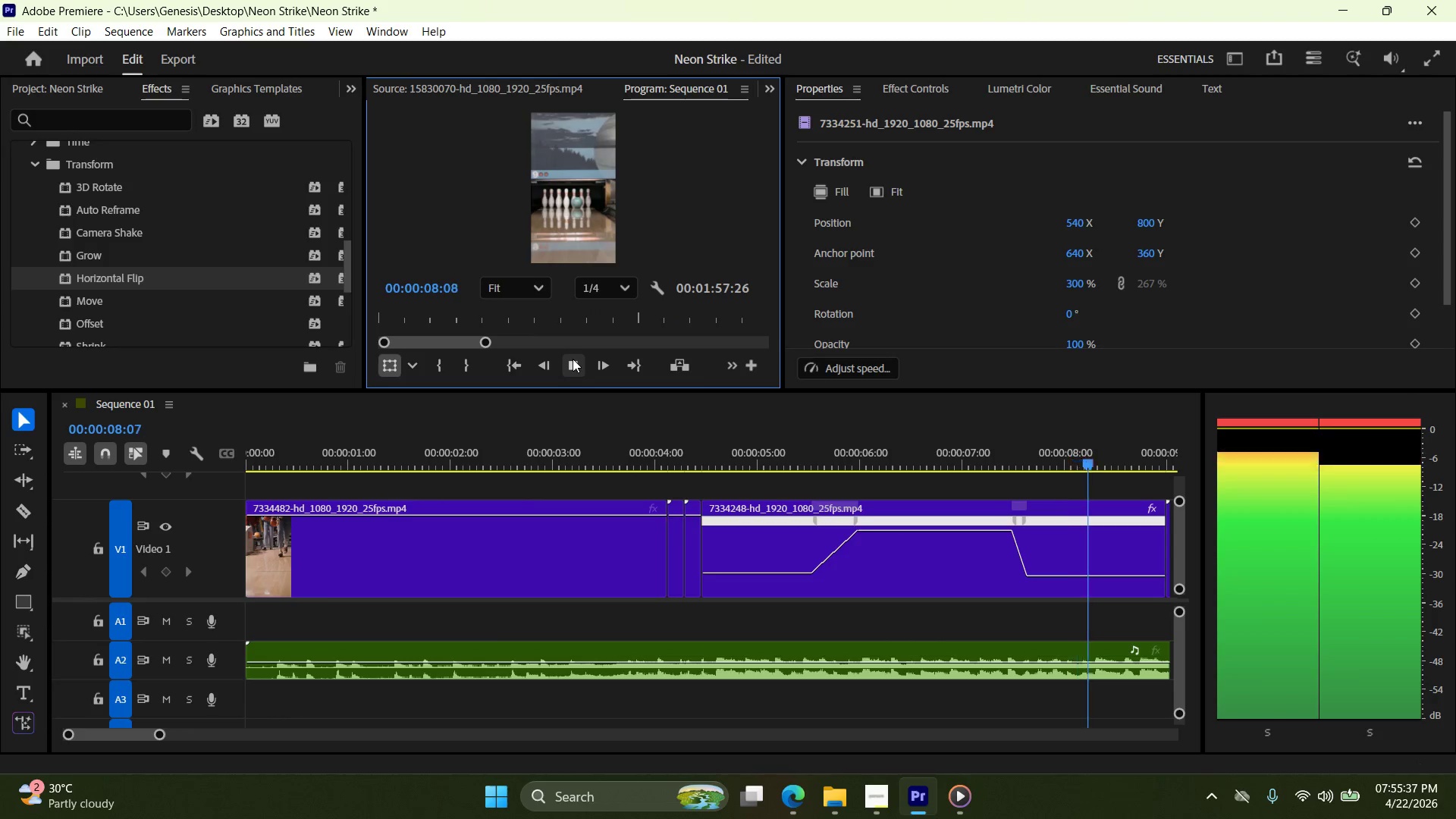 
left_click([587, 365])
 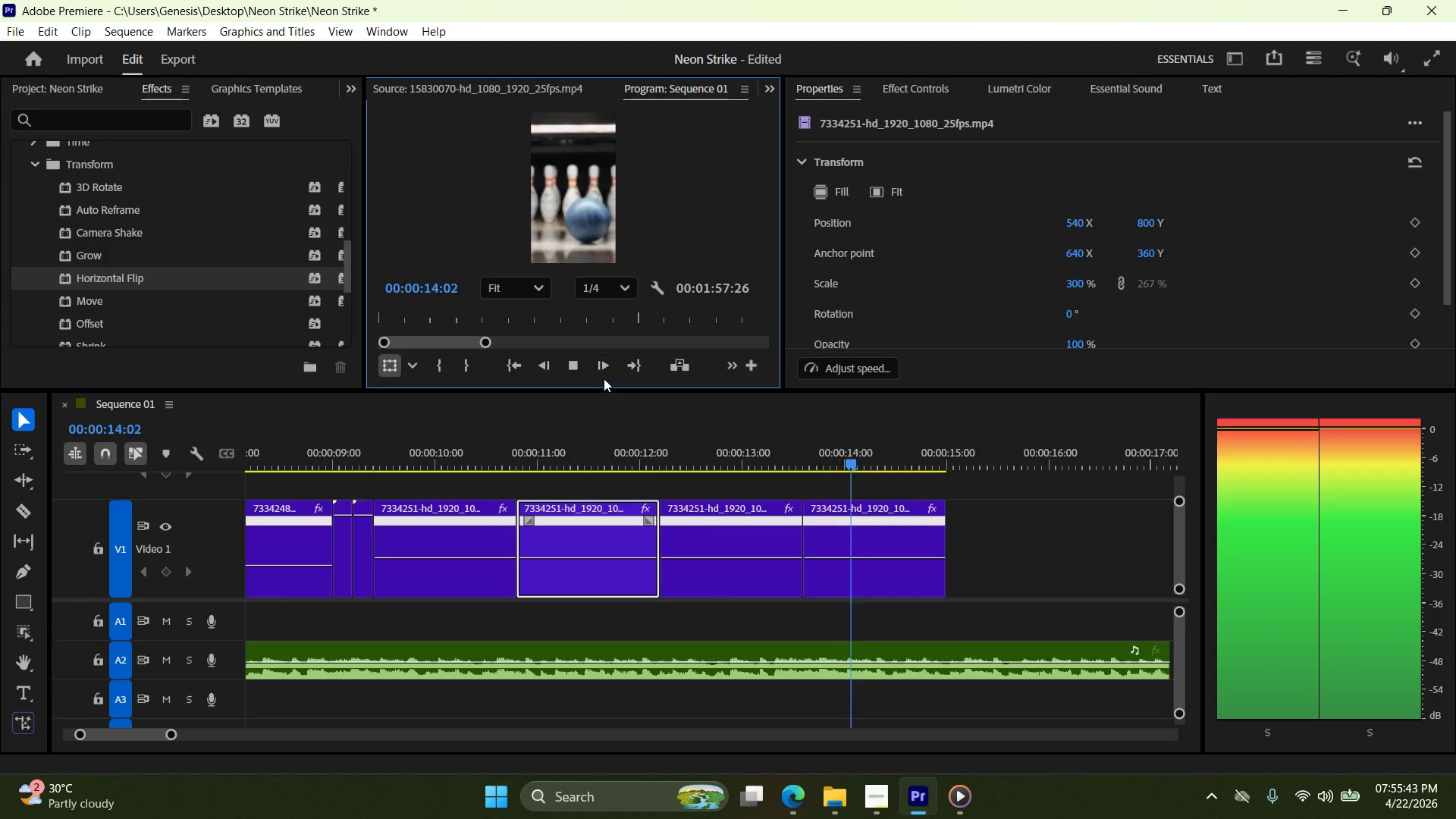 
left_click([576, 361])
 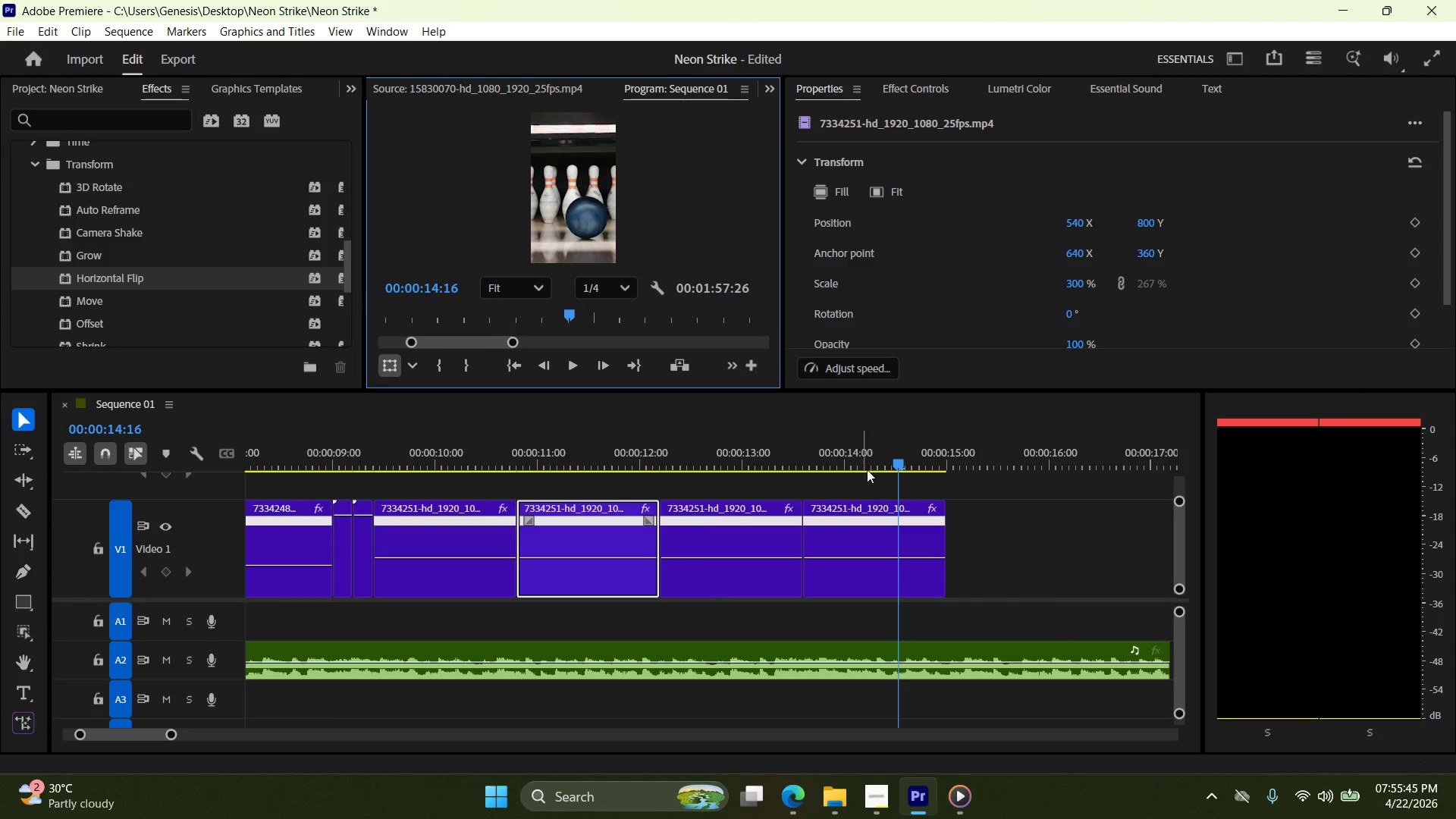 
left_click_drag(start_coordinate=[895, 468], to_coordinate=[143, 506])
 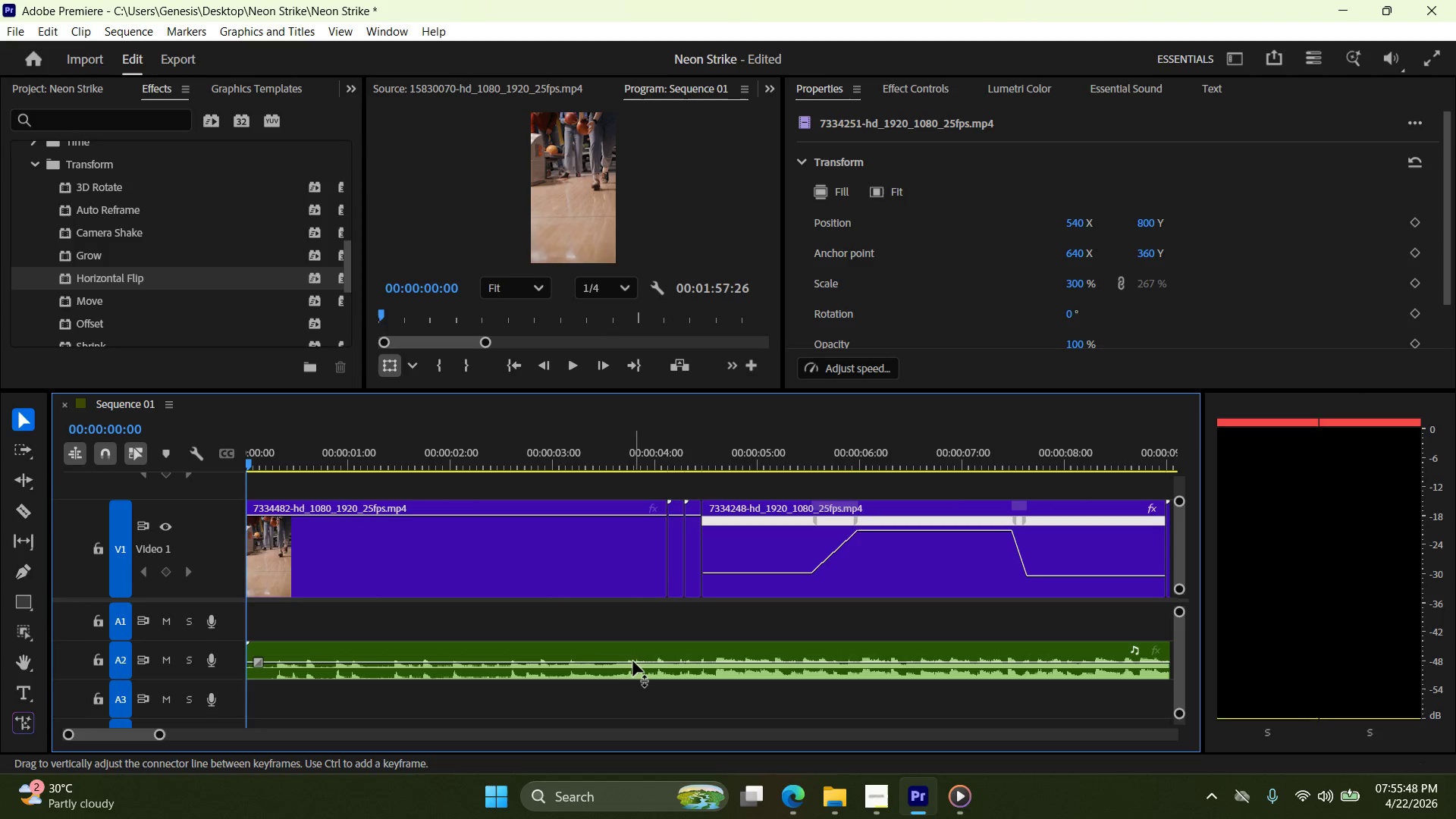 
left_click([634, 661])
 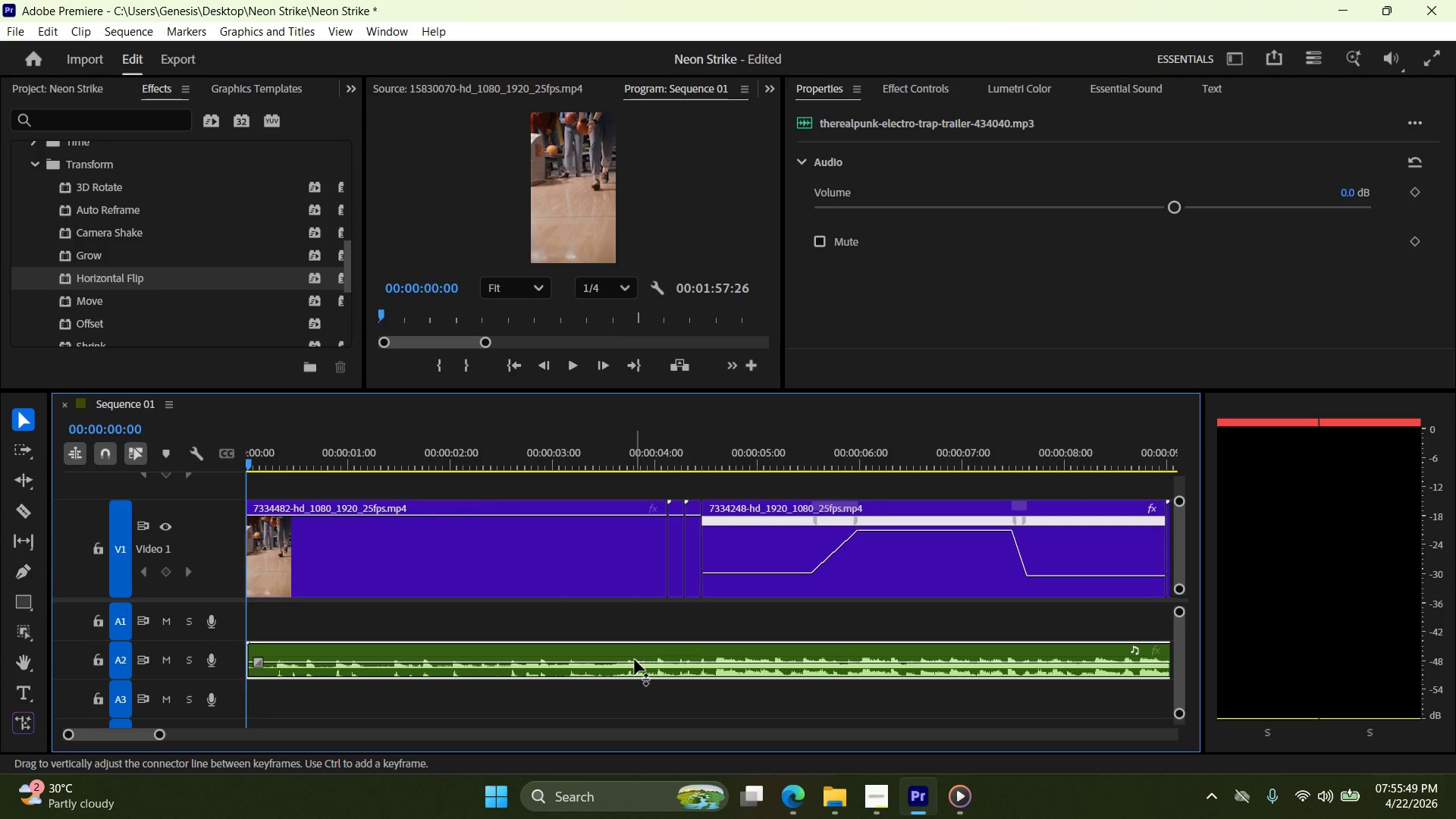 
hold_key(key=ControlLeft, duration=0.61)
 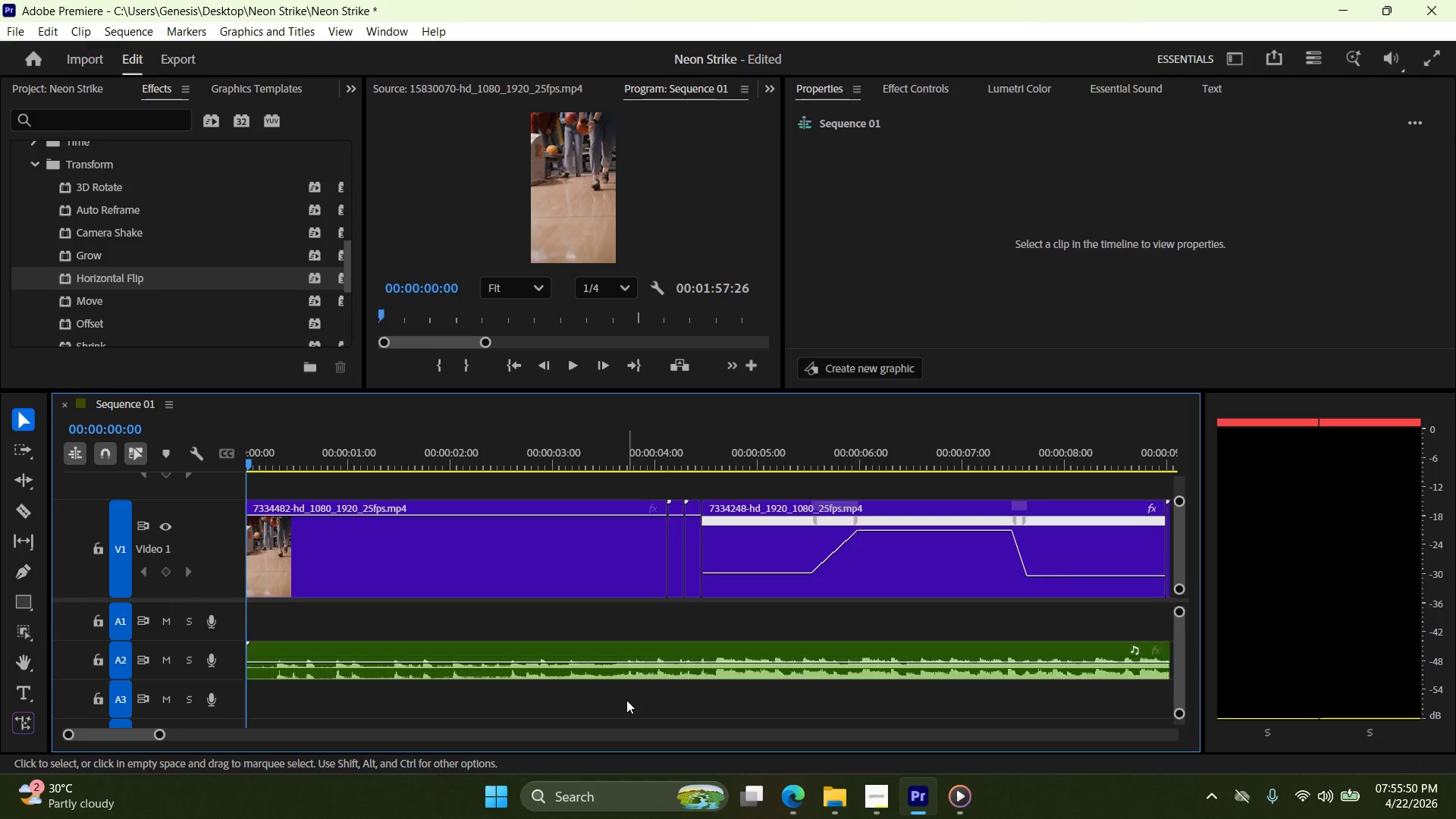 
key(C)
 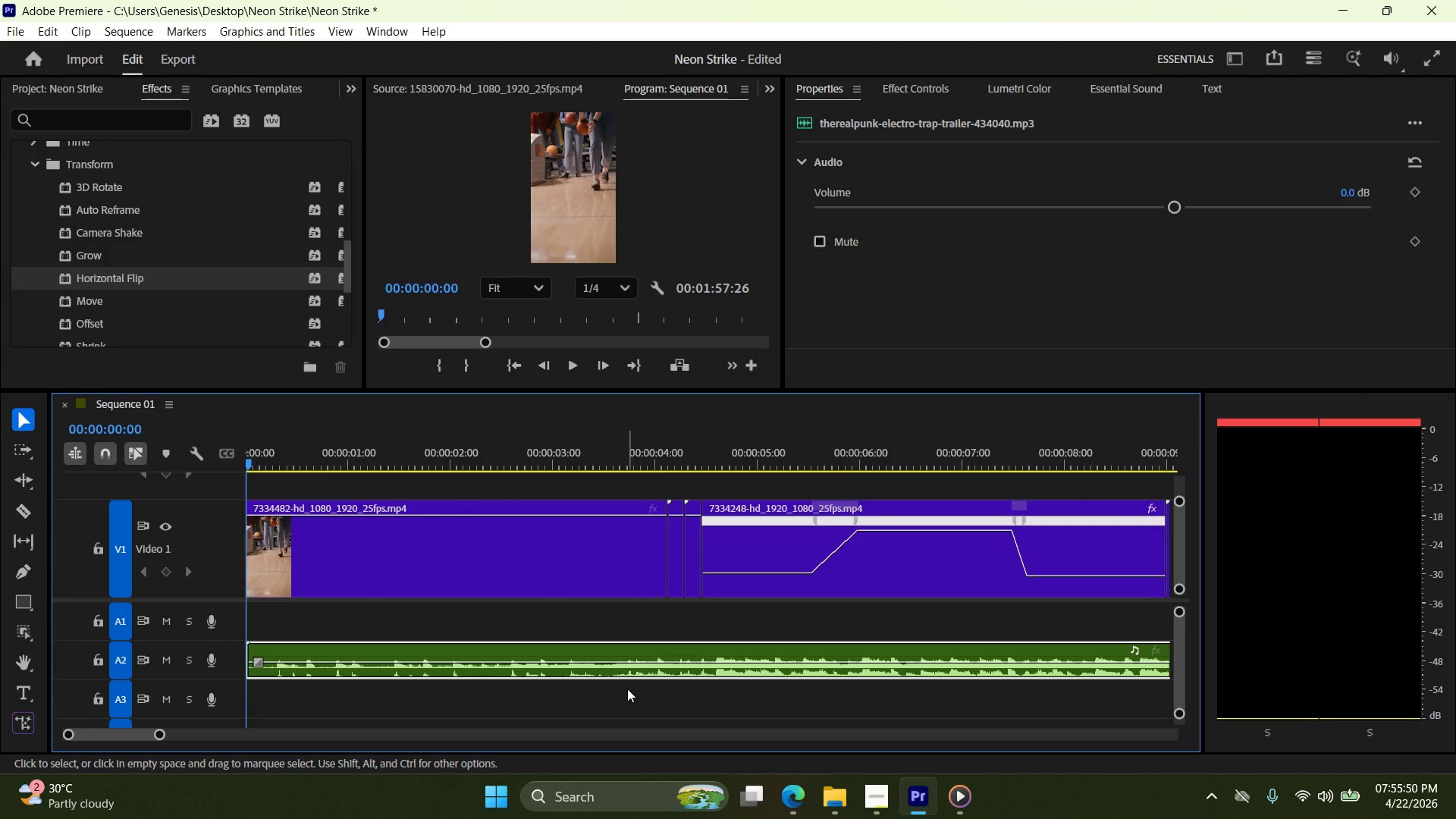 
left_click([626, 700])
 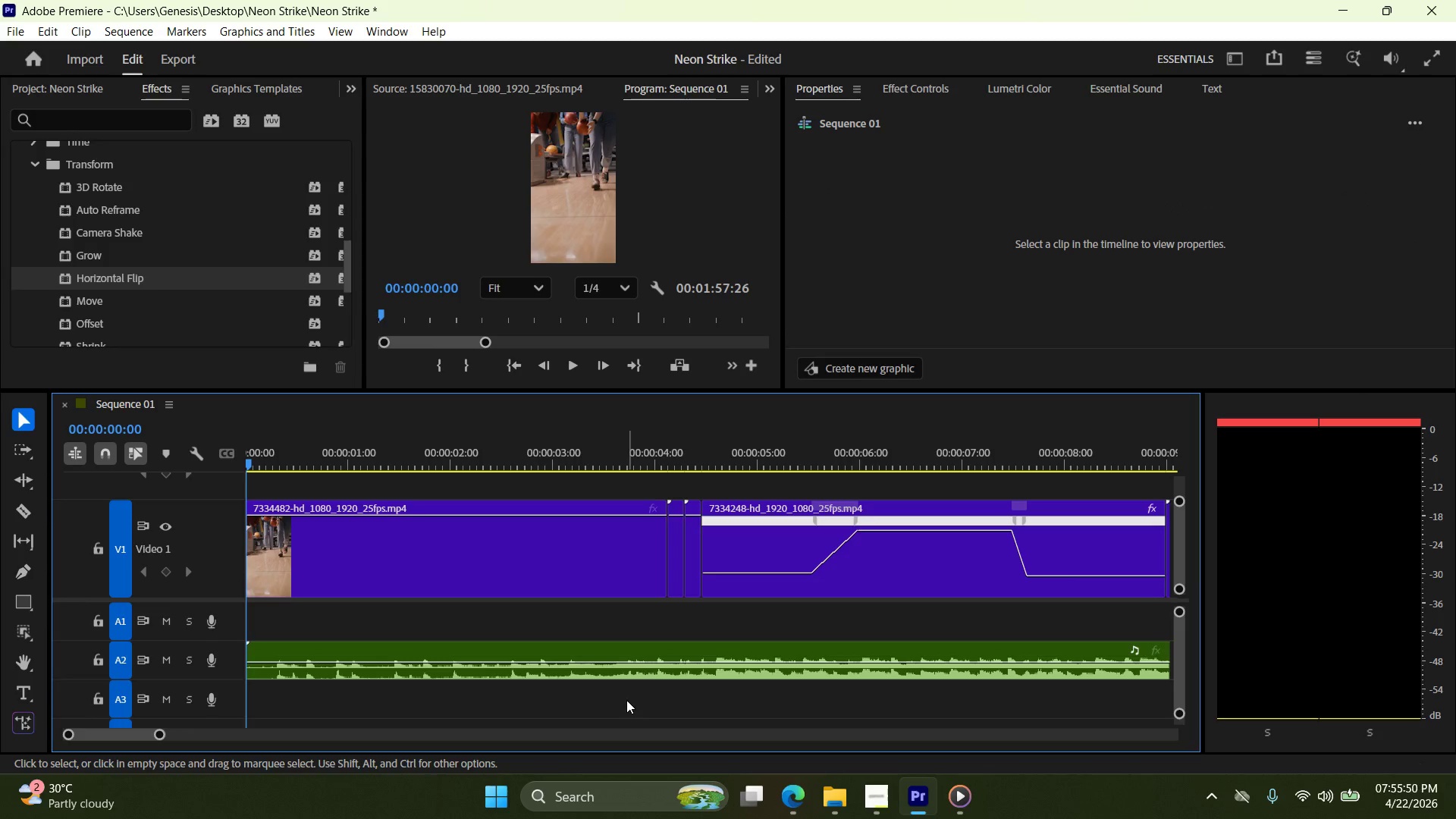 
key(Control+ControlLeft)
 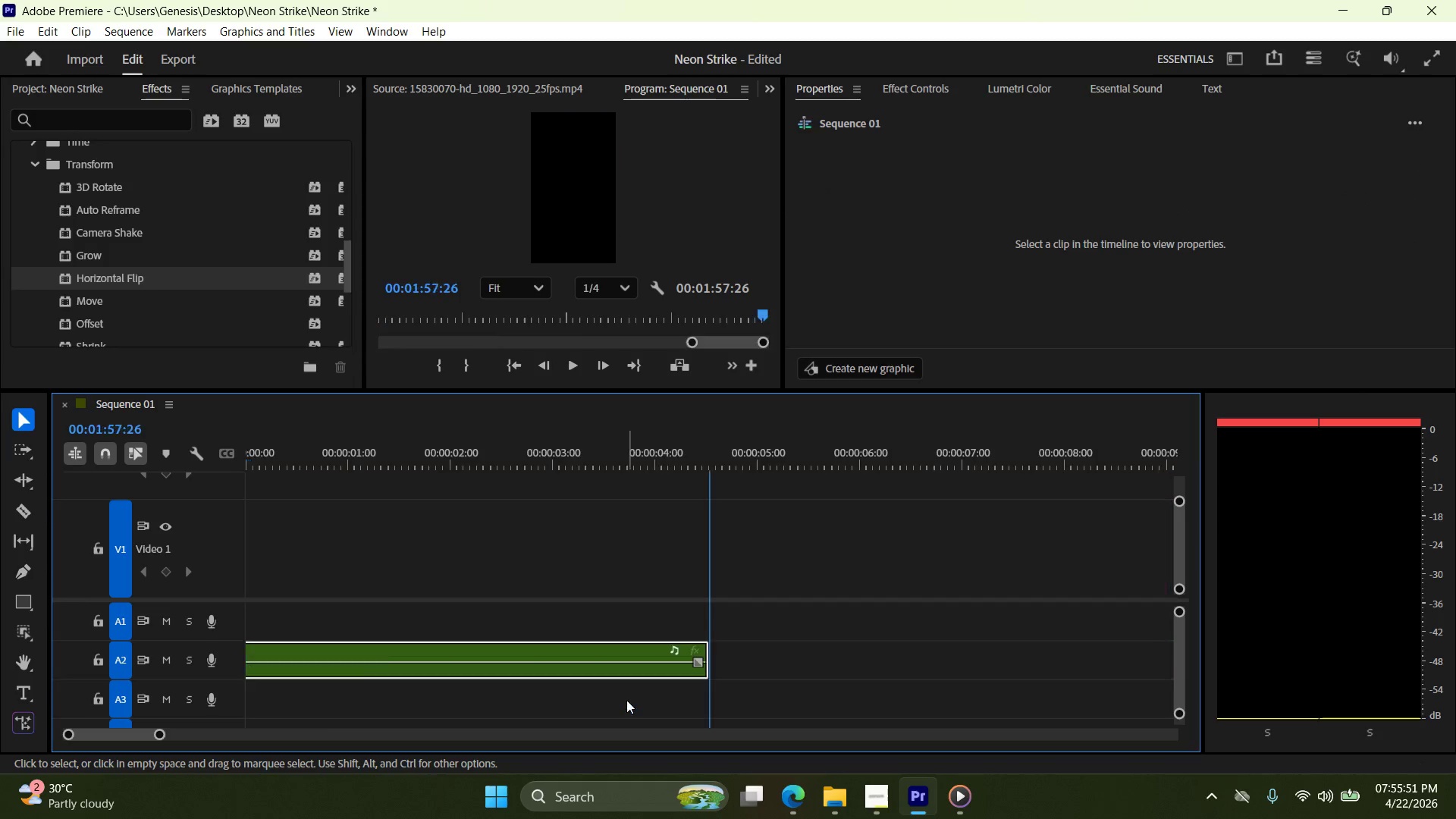 
key(Control+V)
 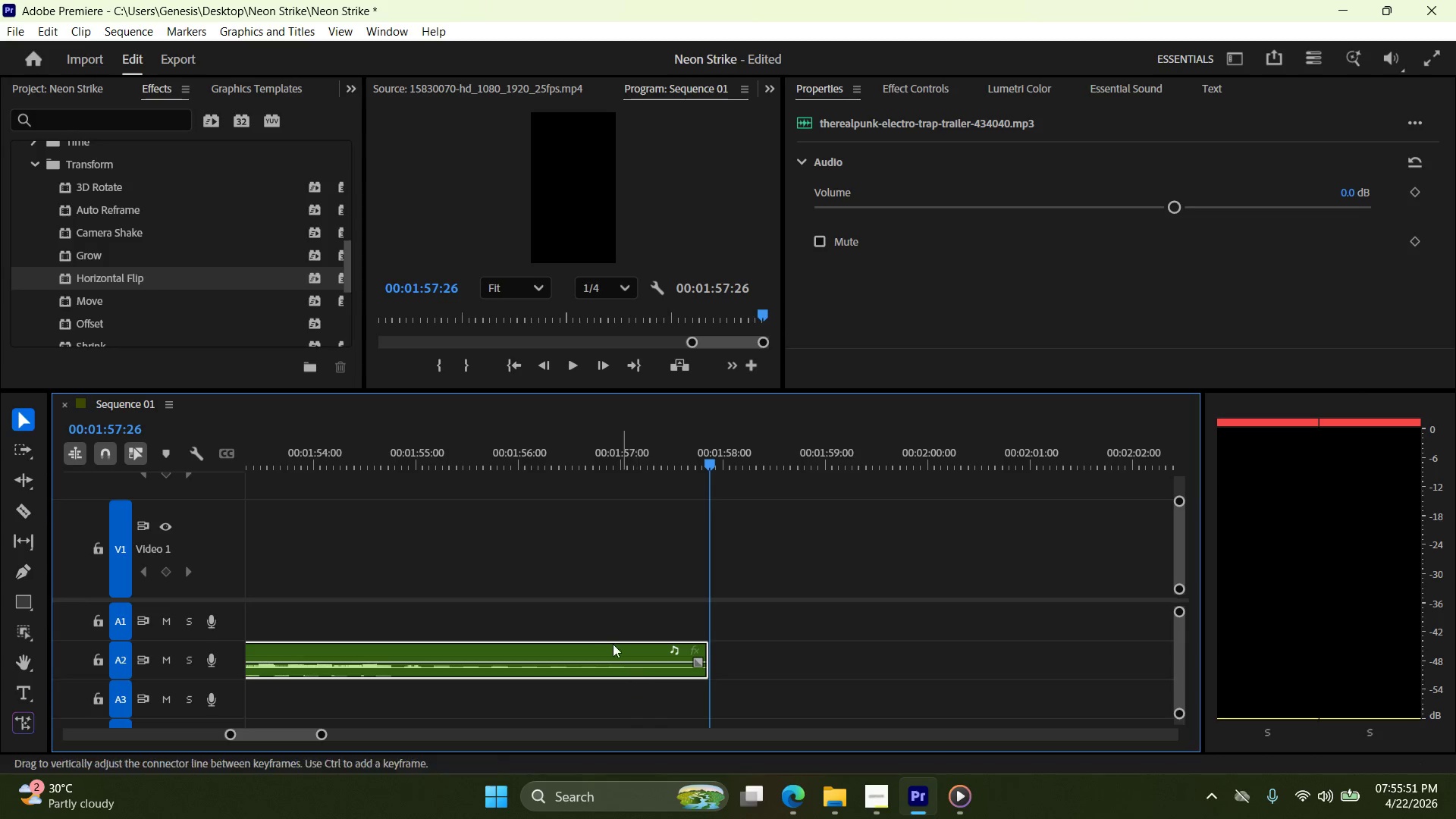 
key(Alt+AltLeft)
 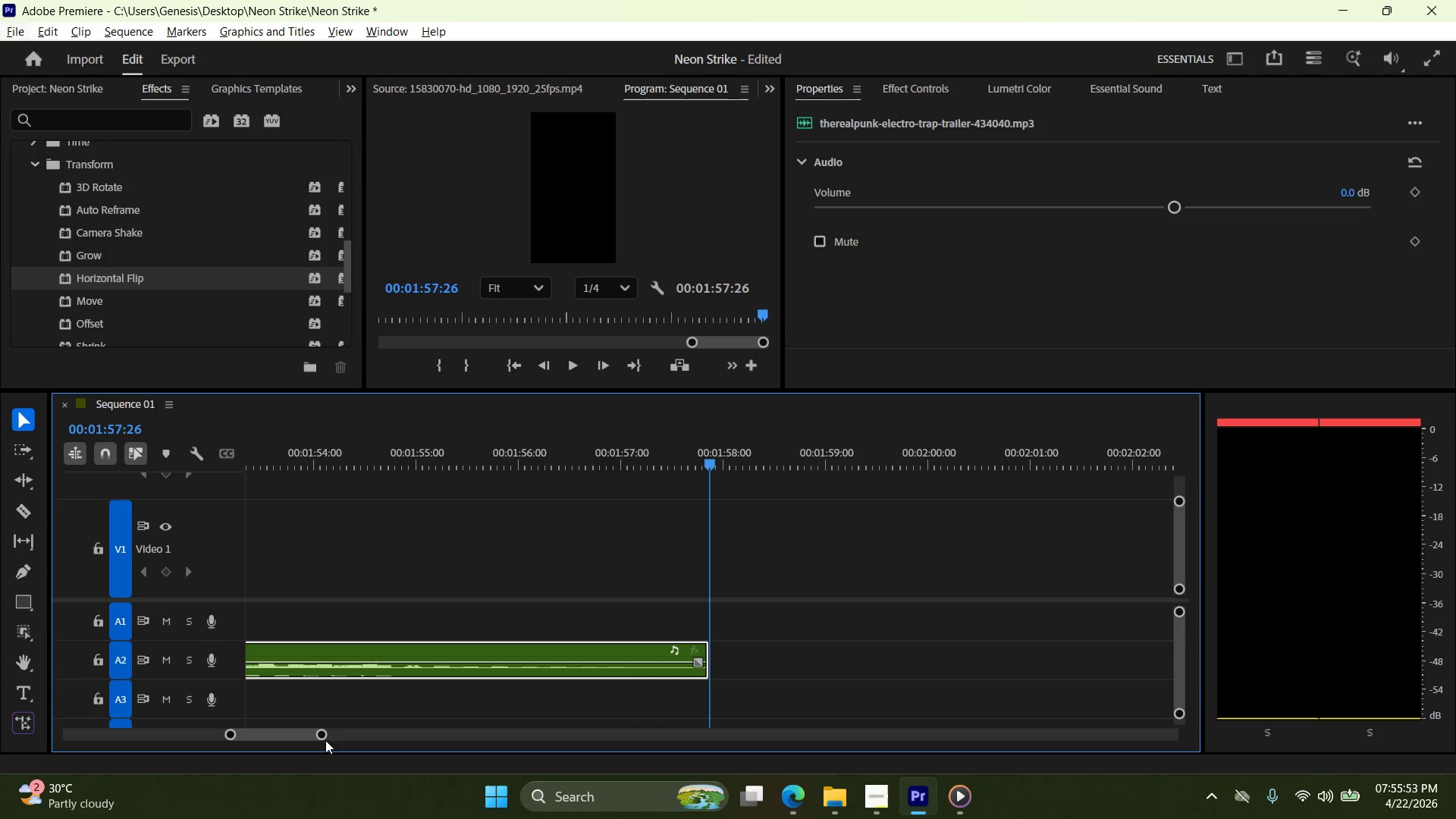 
left_click_drag(start_coordinate=[321, 737], to_coordinate=[563, 716])
 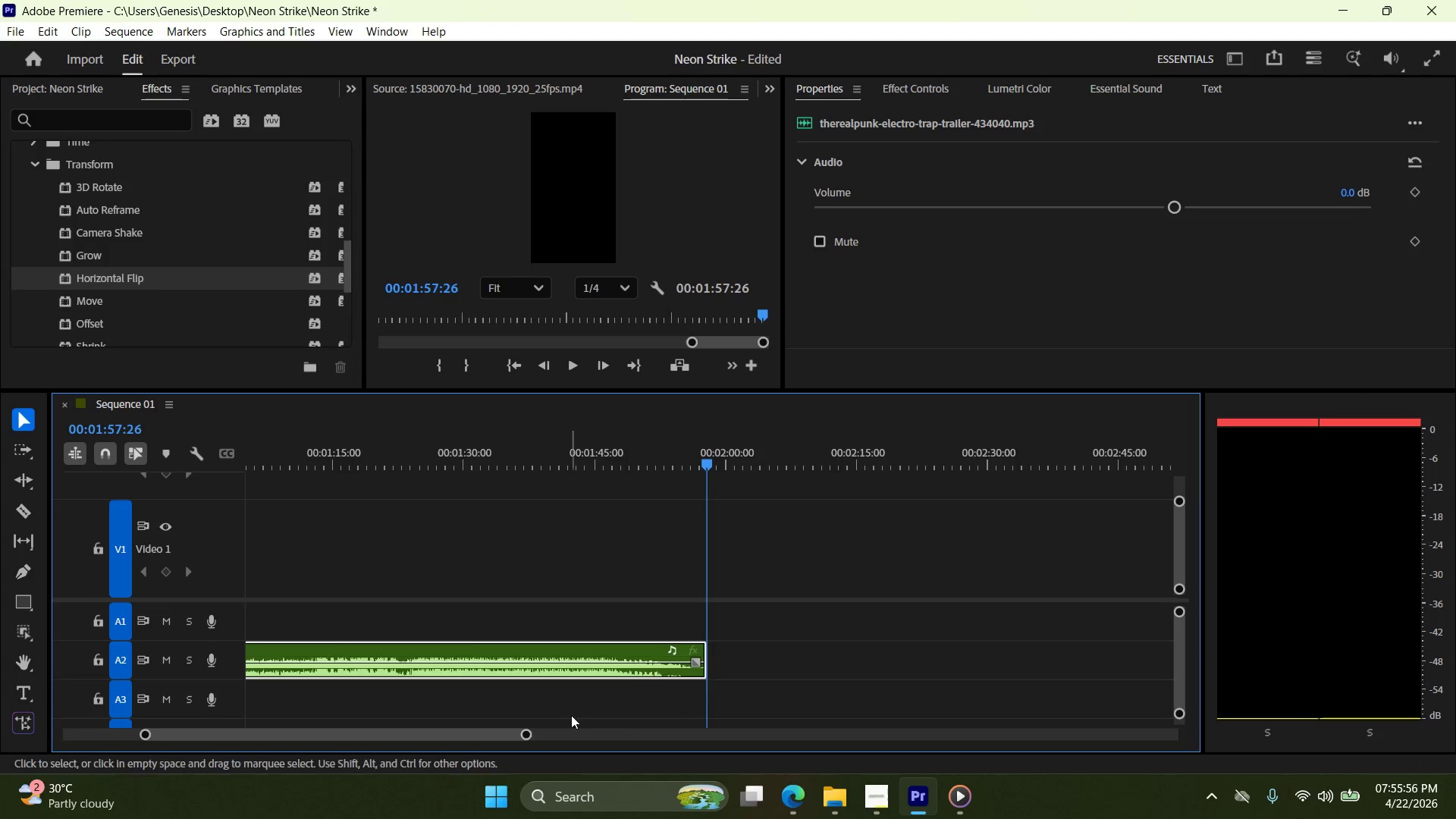 
key(Control+Z)
 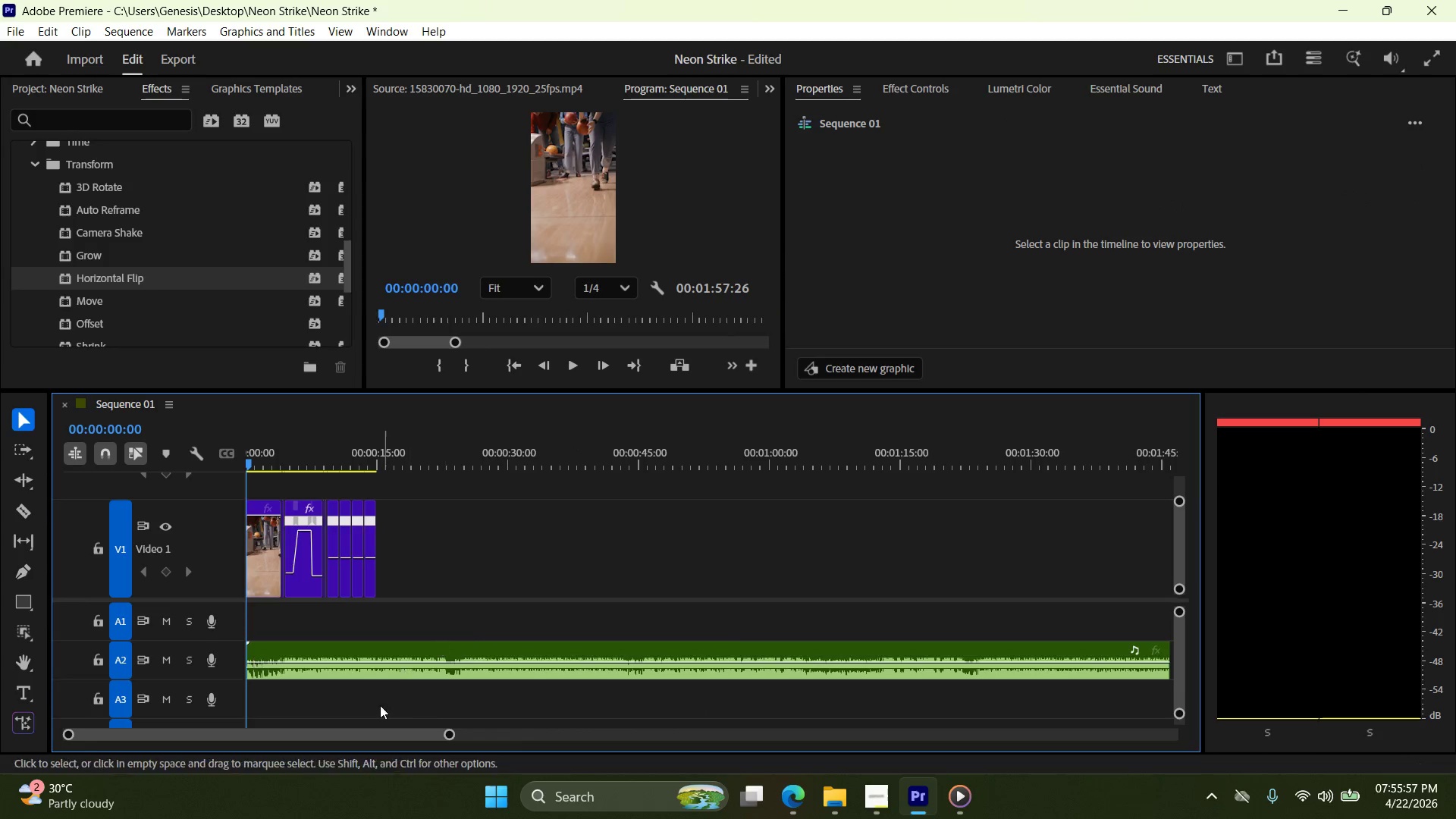 
left_click([378, 708])
 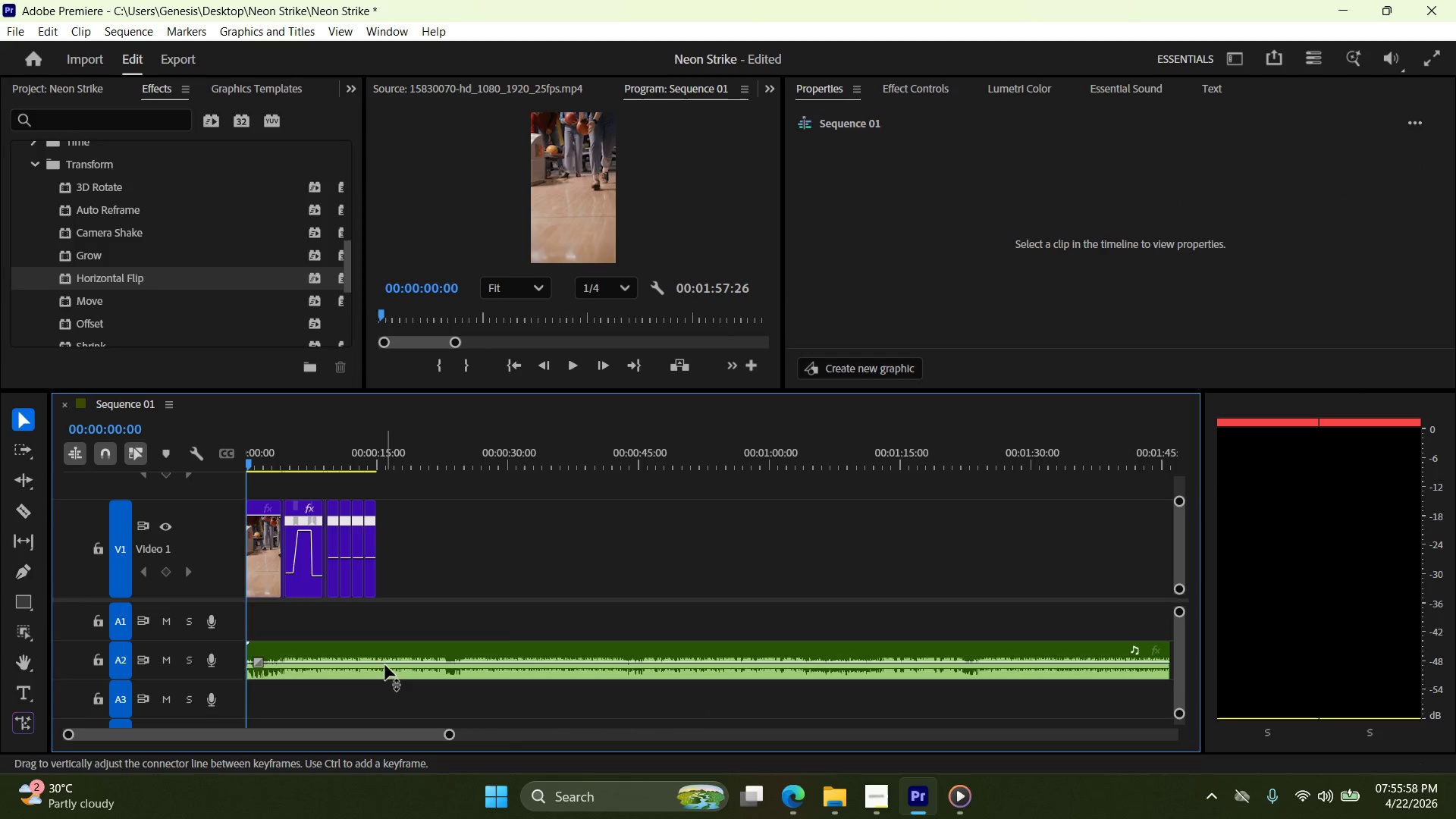 
left_click([385, 664])
 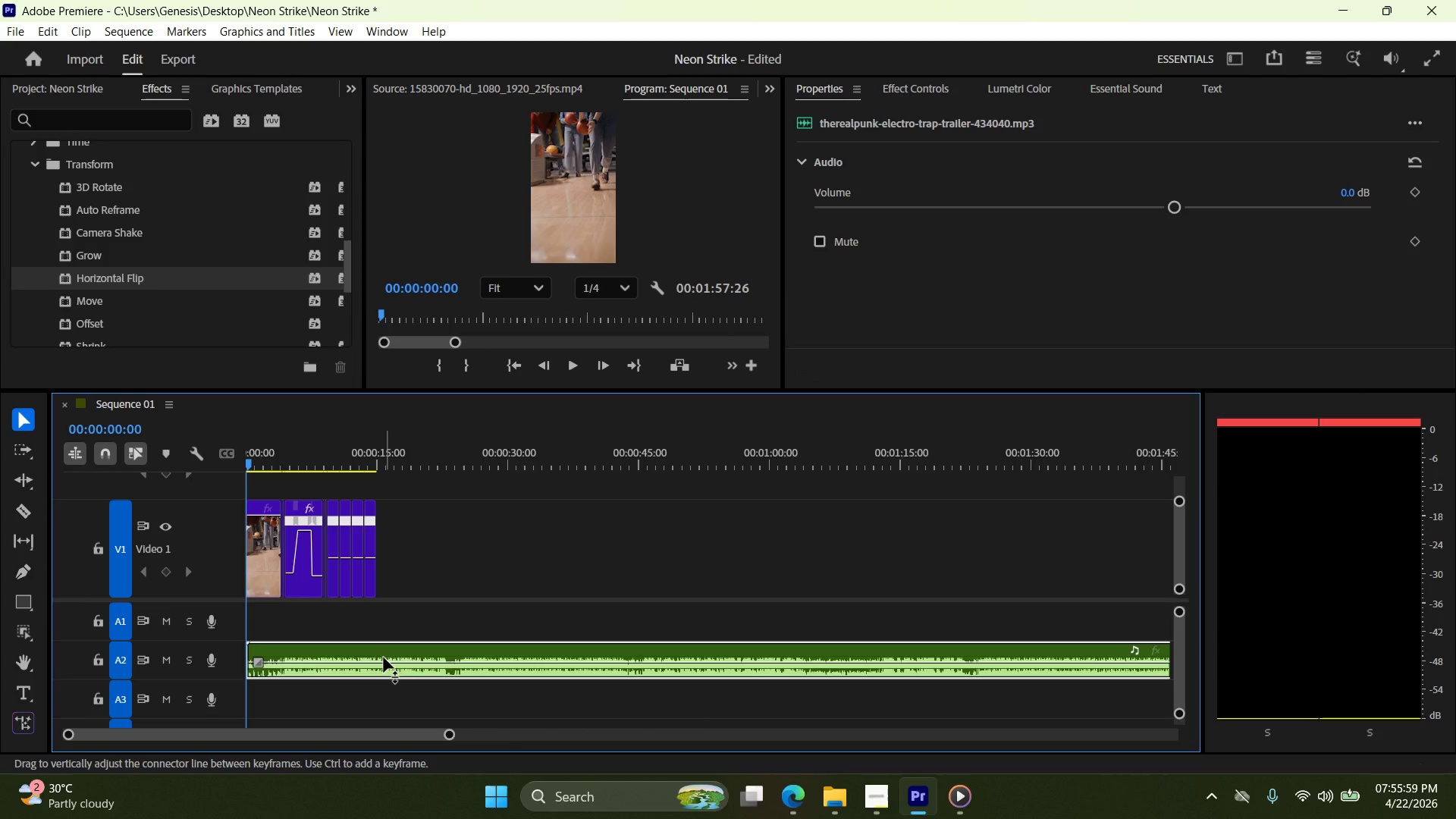 
left_click_drag(start_coordinate=[384, 656], to_coordinate=[381, 625])
 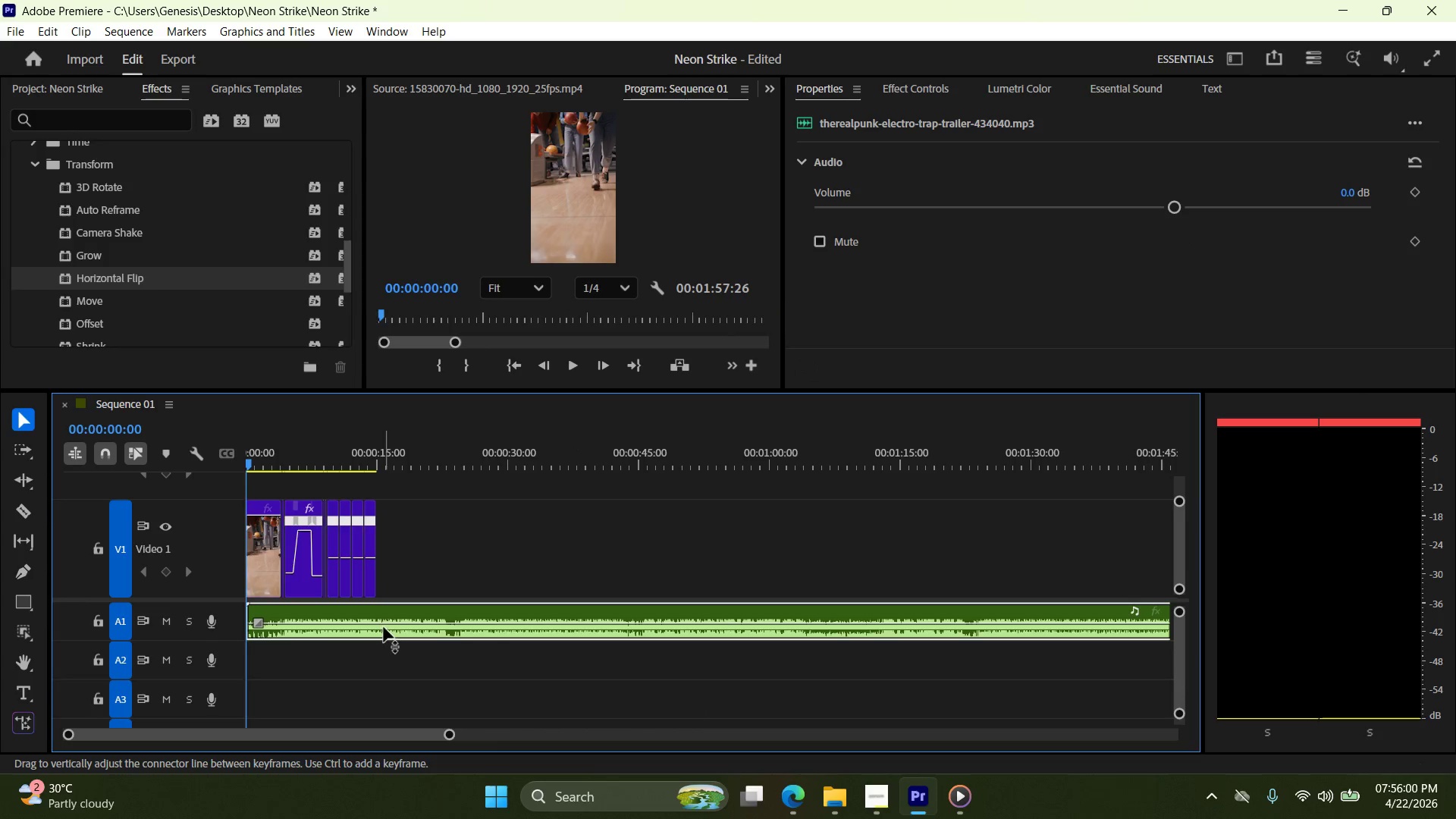 
hold_key(key=AltLeft, duration=0.84)
left_click_drag(start_coordinate=[384, 624], to_coordinate=[376, 679])
 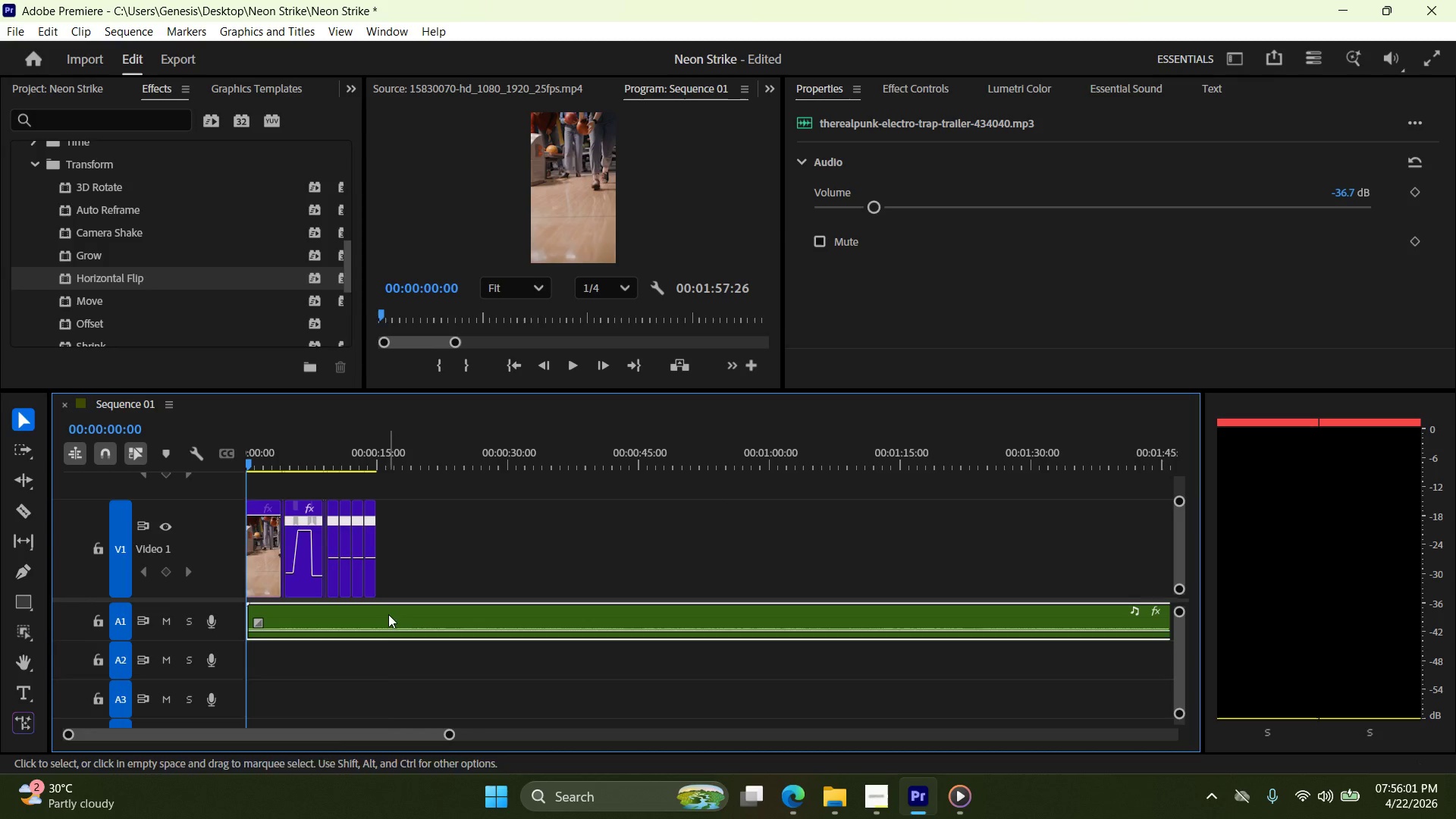 
key(Control+ControlLeft)